 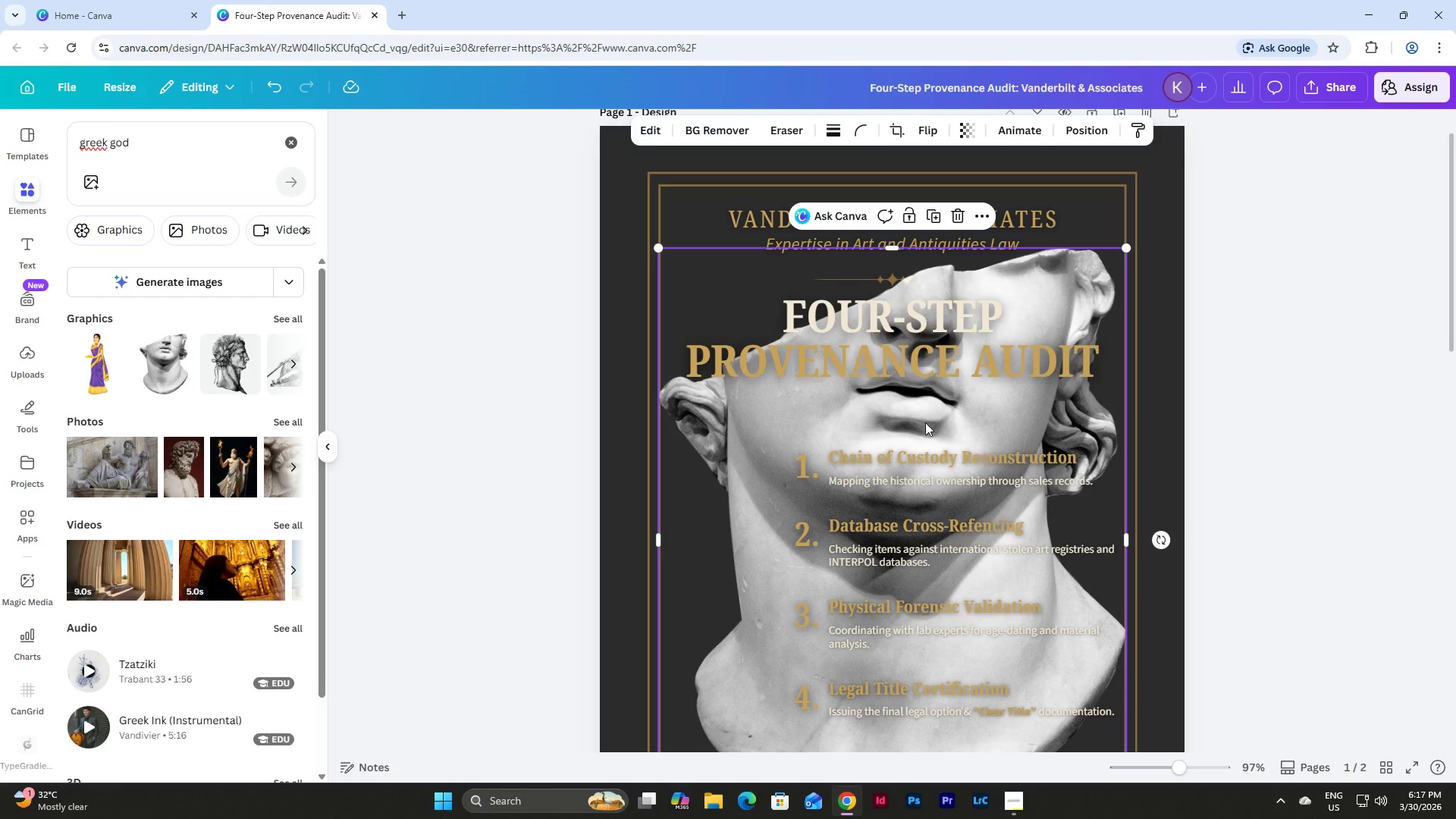 
left_click_drag(start_coordinate=[657, 246], to_coordinate=[978, 479])
 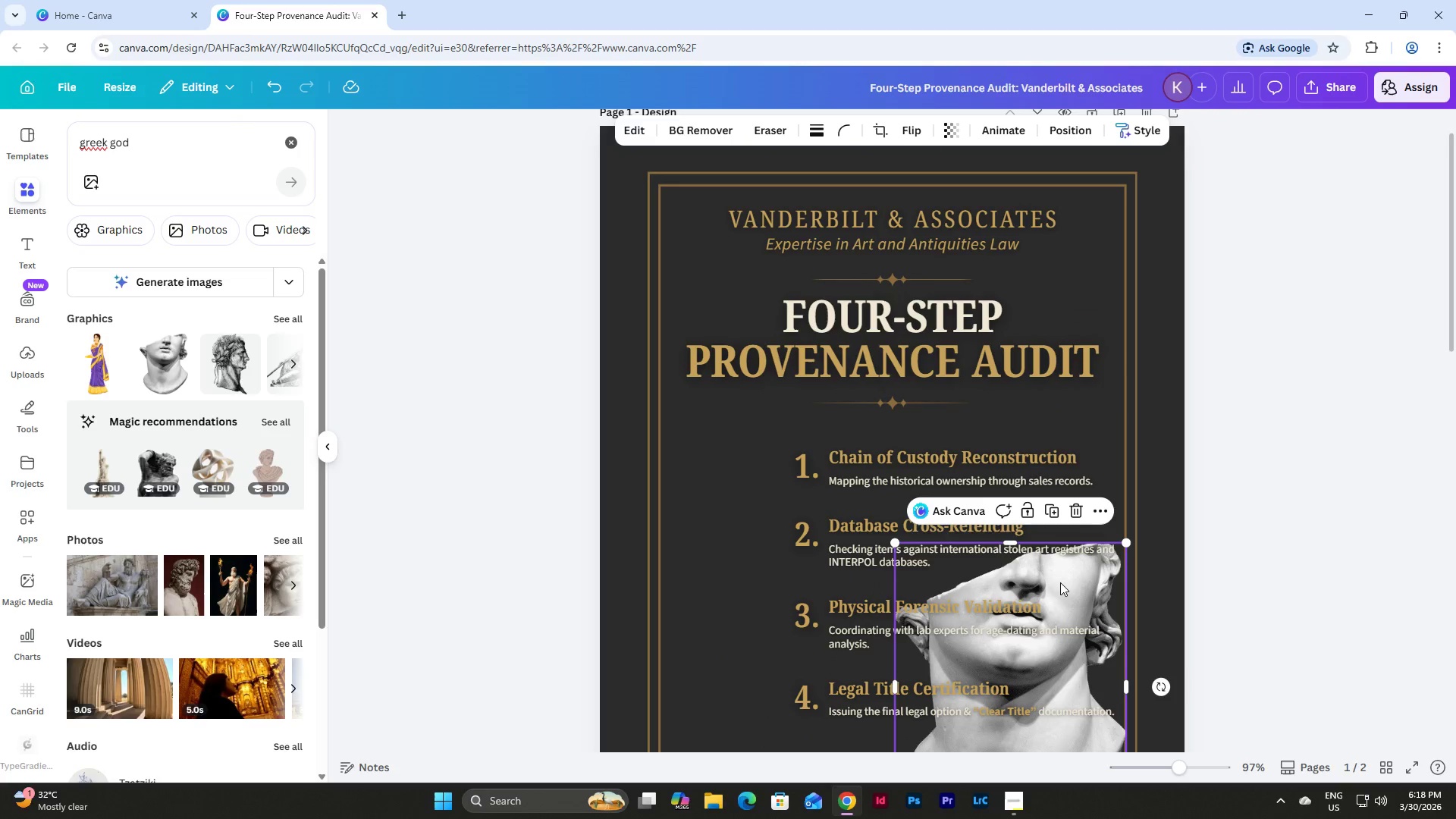 
left_click_drag(start_coordinate=[1060, 582], to_coordinate=[747, 238])
 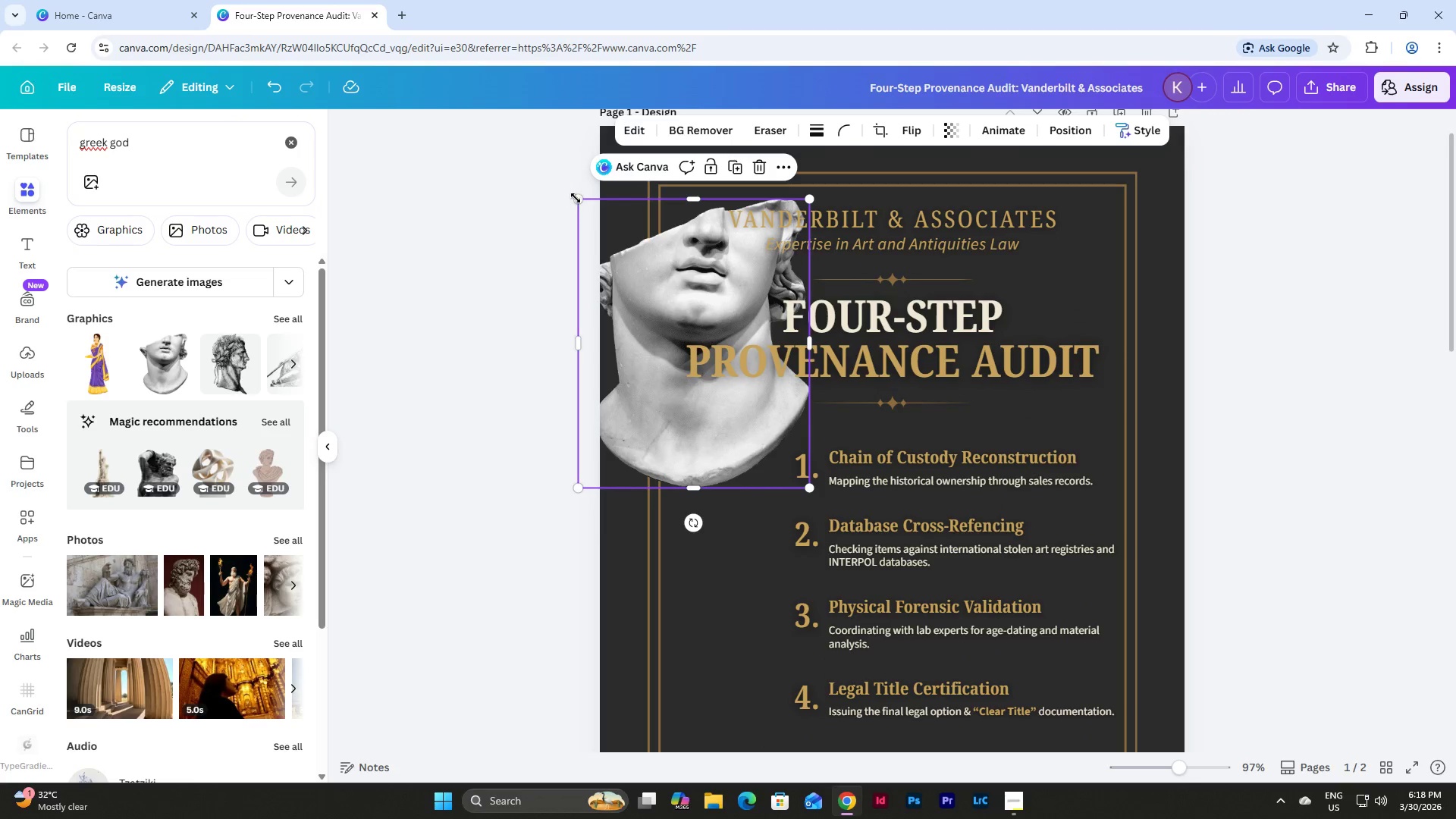 
left_click_drag(start_coordinate=[579, 199], to_coordinate=[786, 420])
 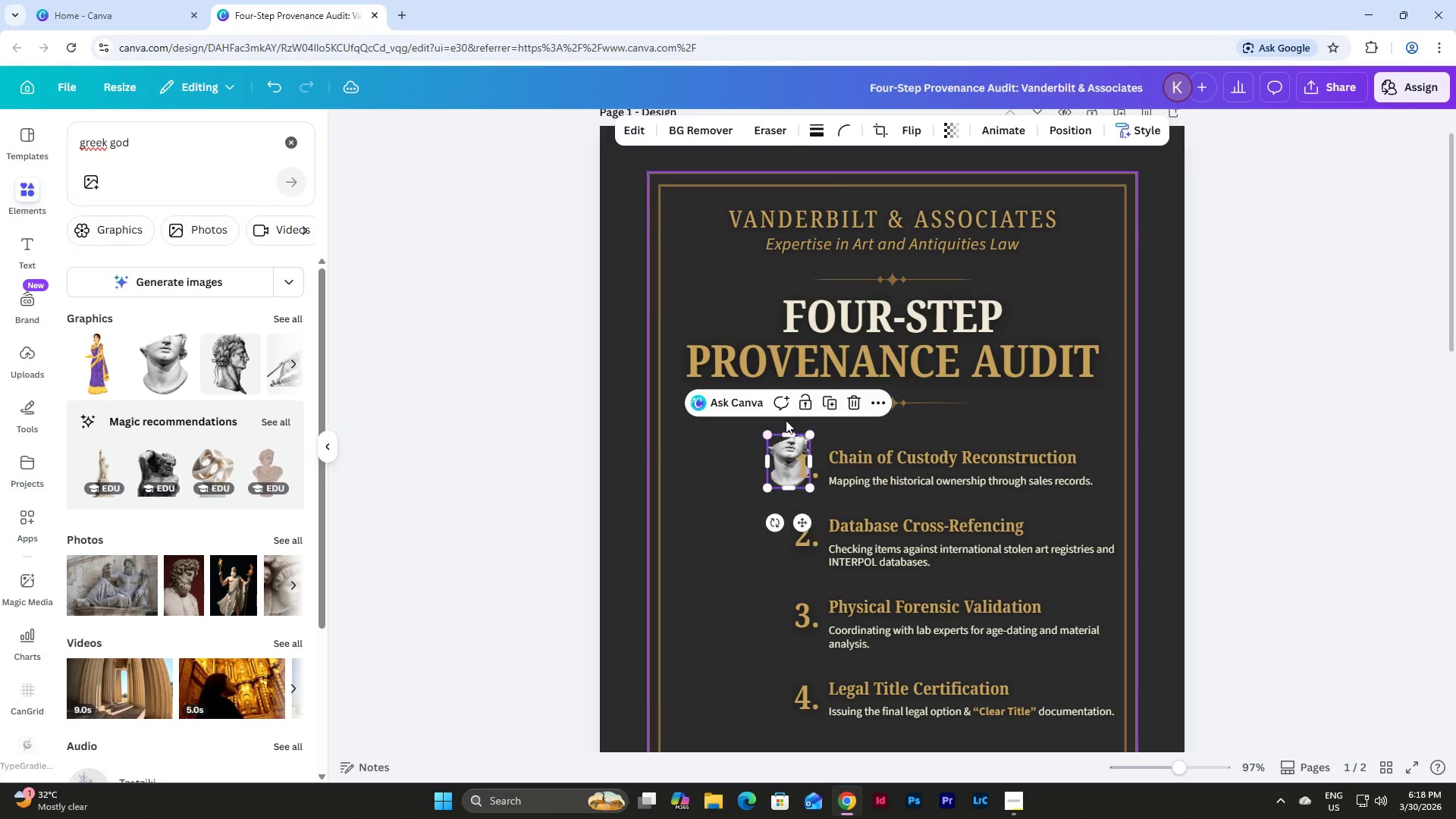 
left_click([786, 420])
 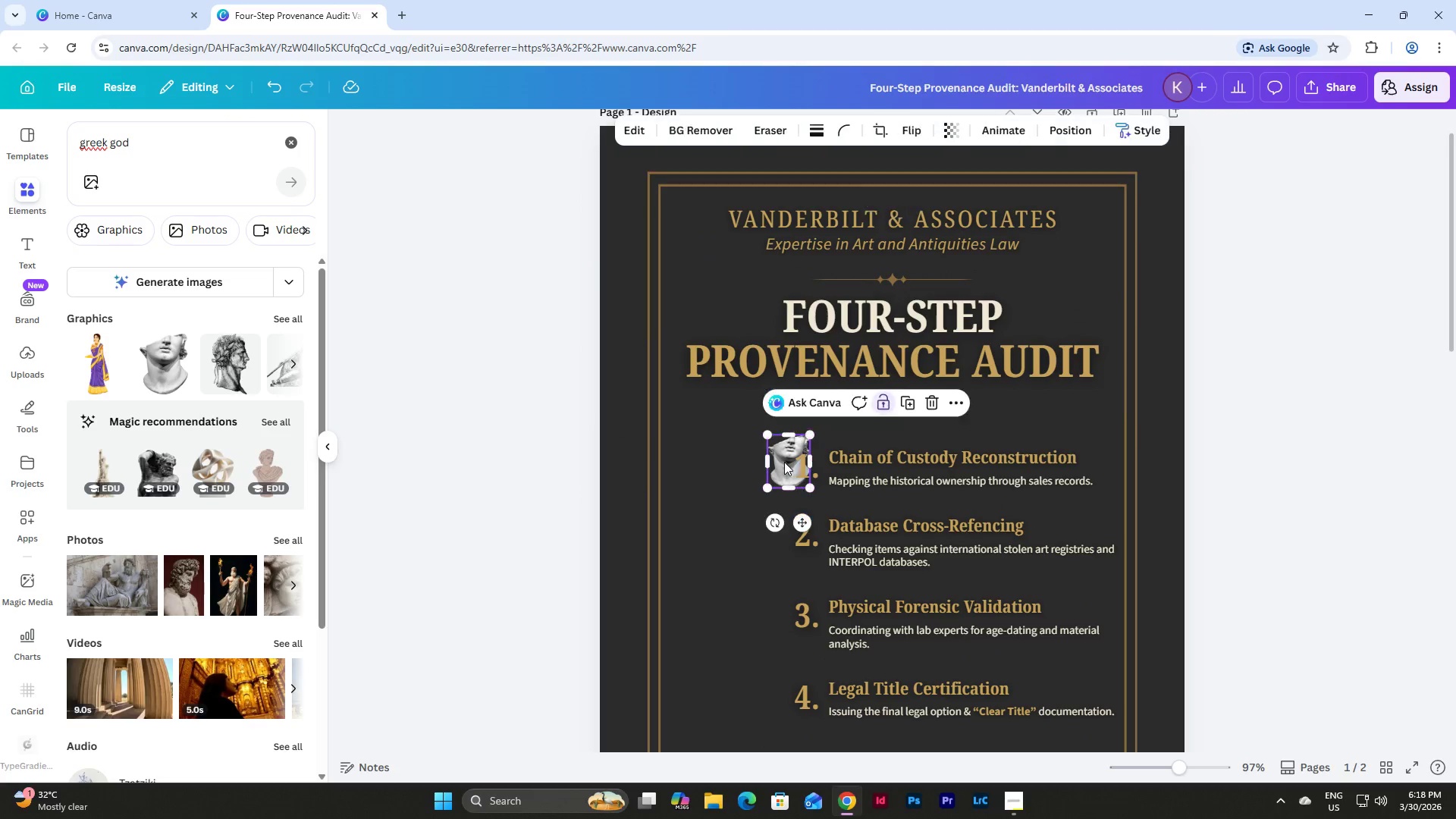 
left_click_drag(start_coordinate=[786, 462], to_coordinate=[733, 463])
 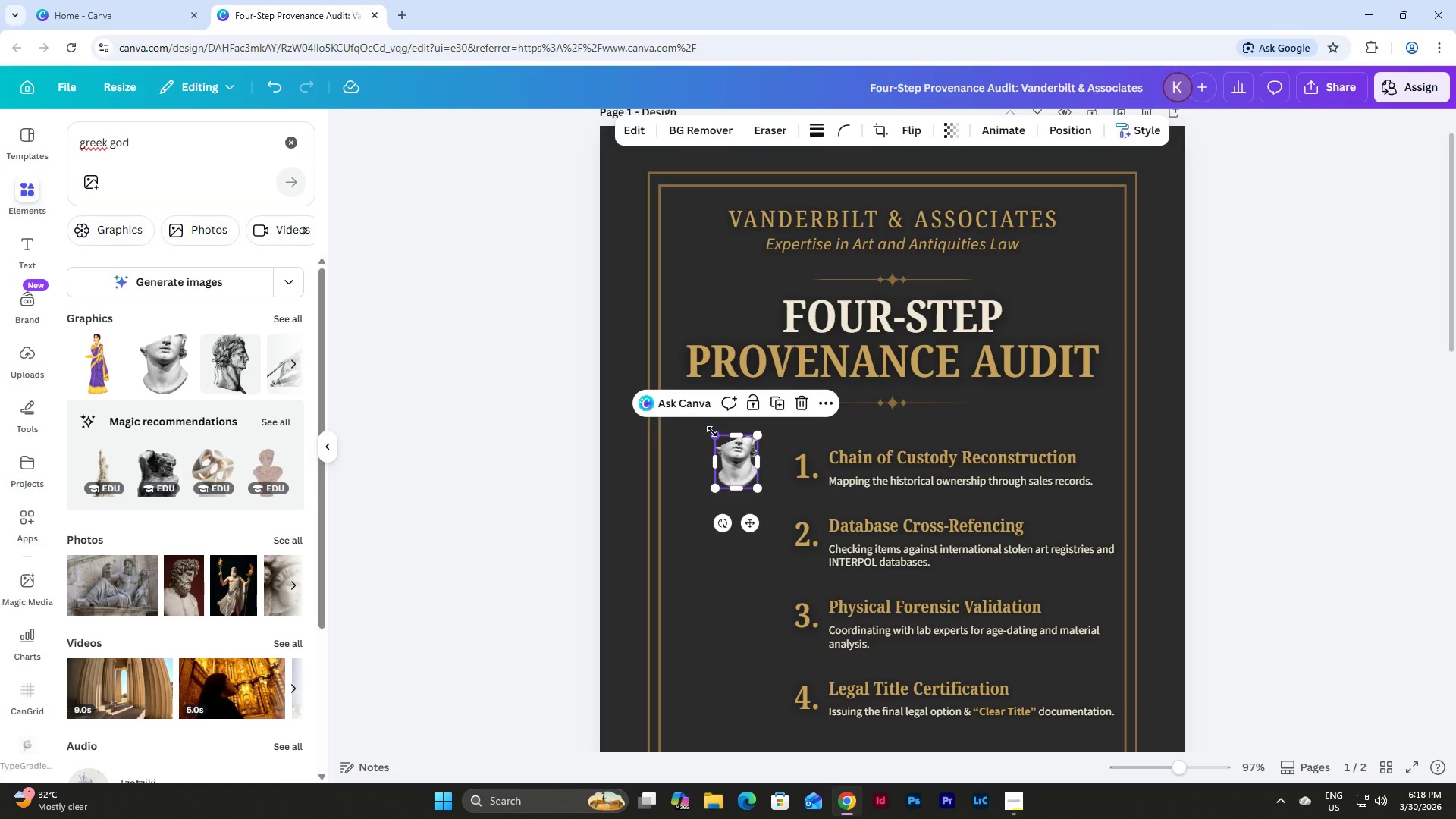 
left_click_drag(start_coordinate=[714, 432], to_coordinate=[723, 441])
 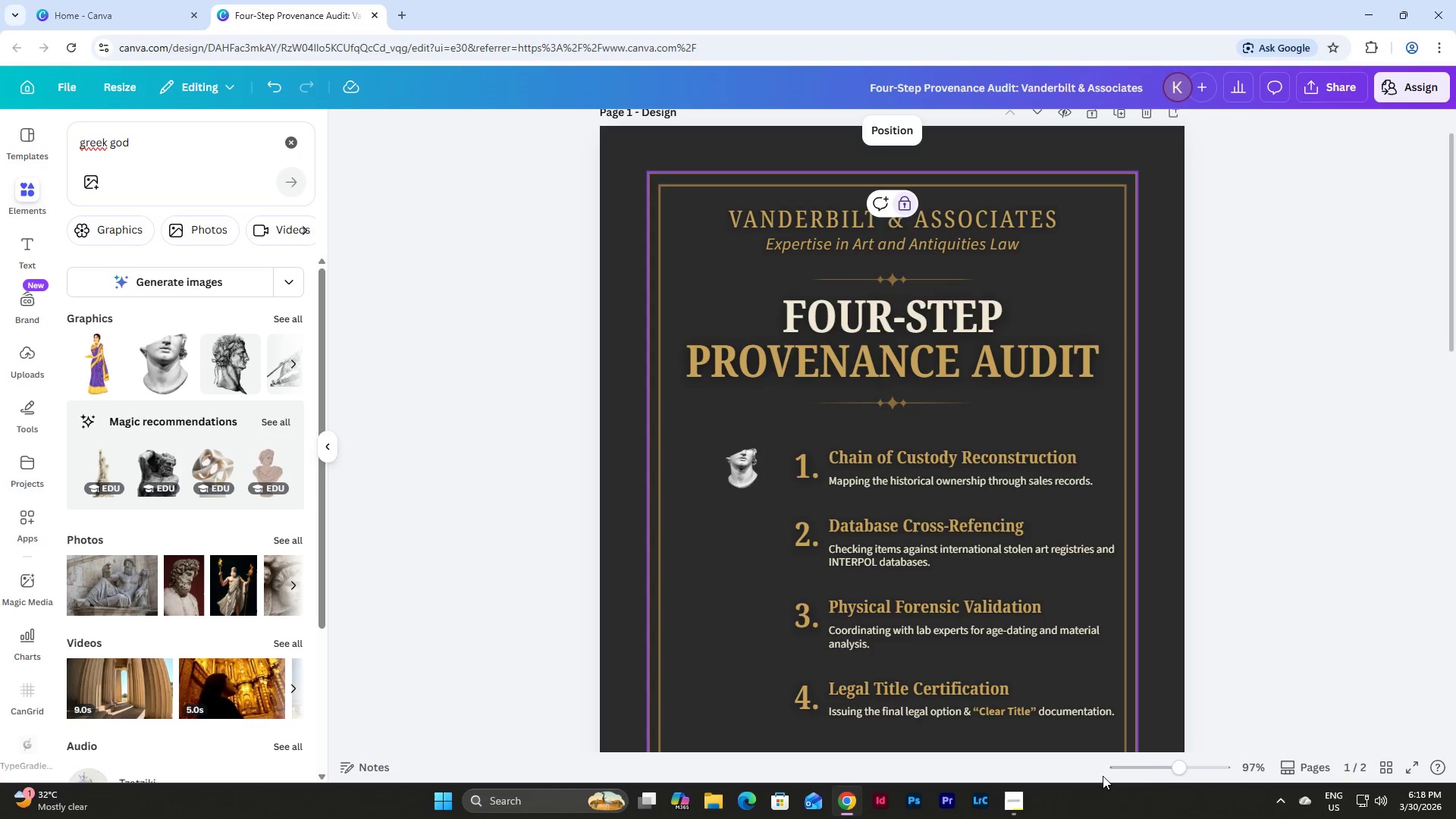 
left_click_drag(start_coordinate=[1170, 769], to_coordinate=[1188, 763])
 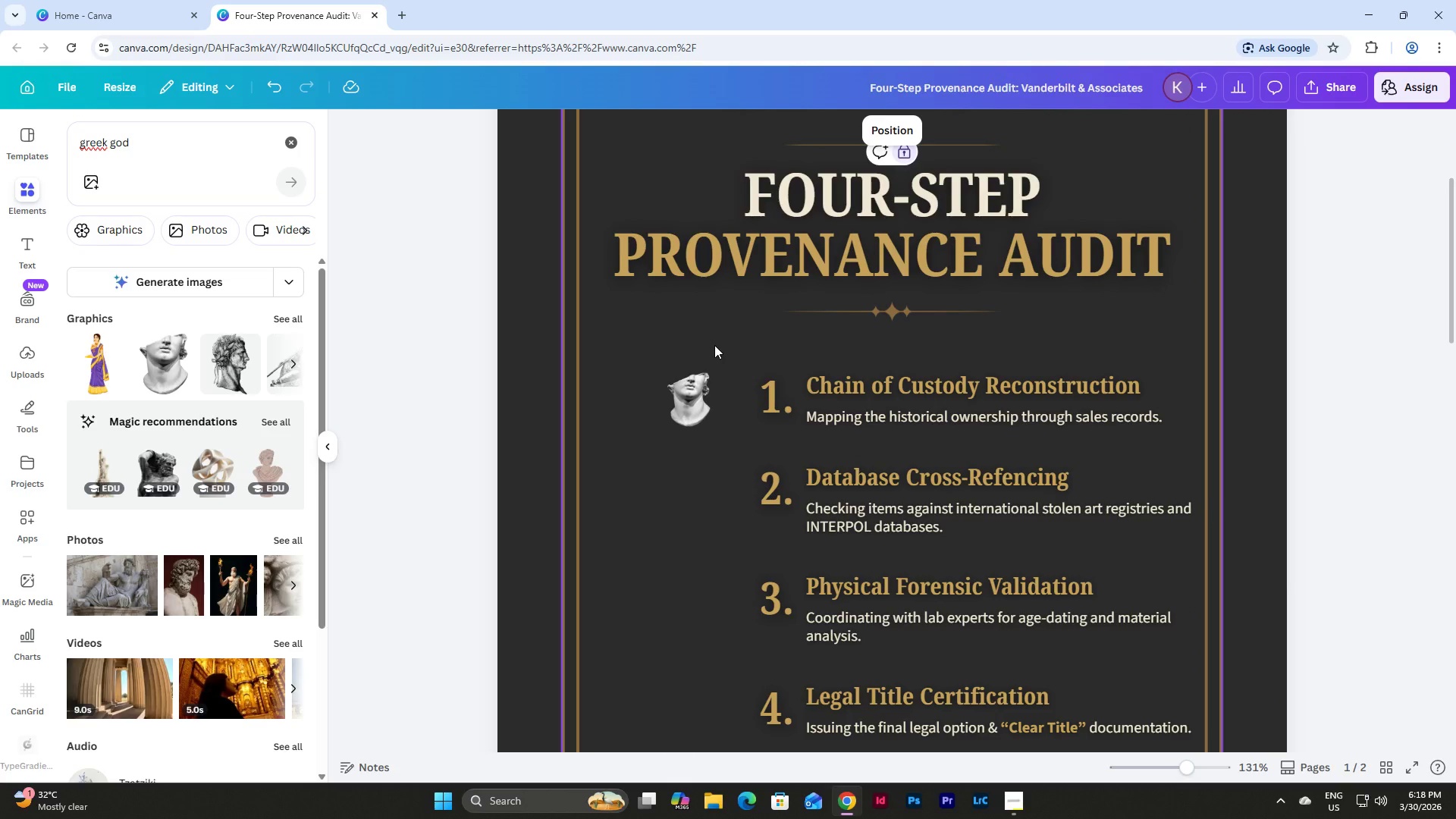 
left_click([687, 409])
 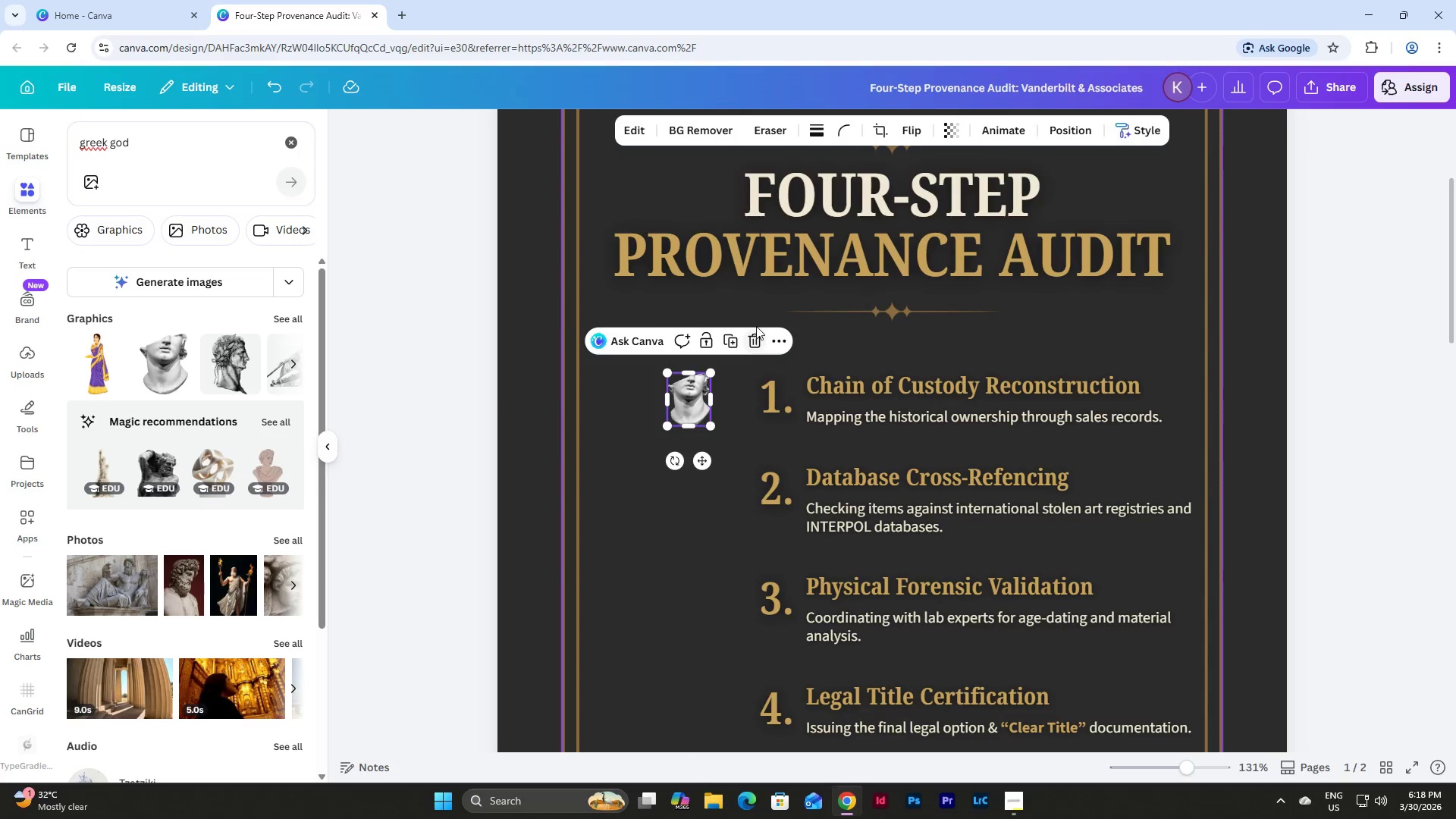 
left_click([751, 335])
 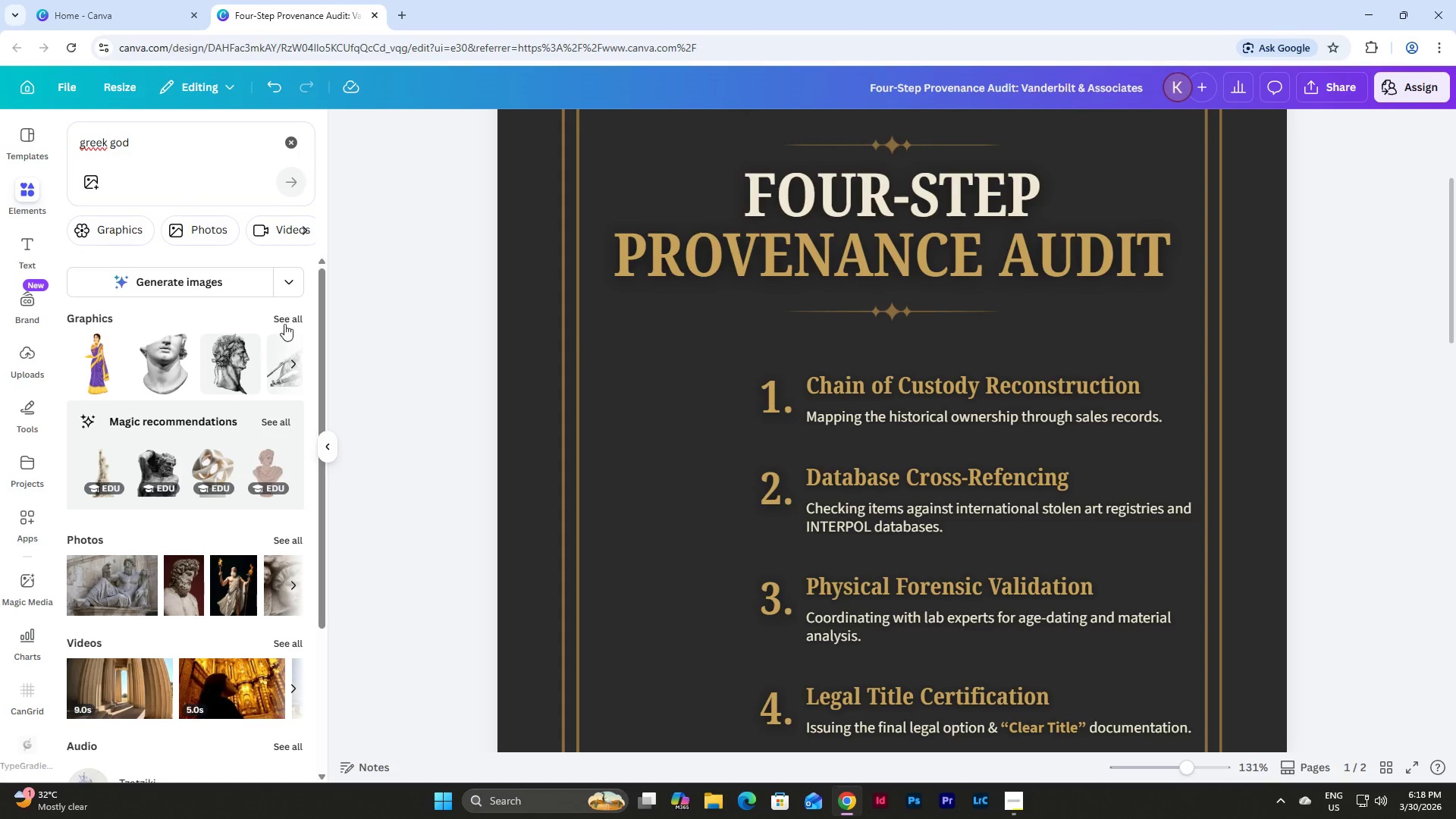 
left_click([285, 313])
 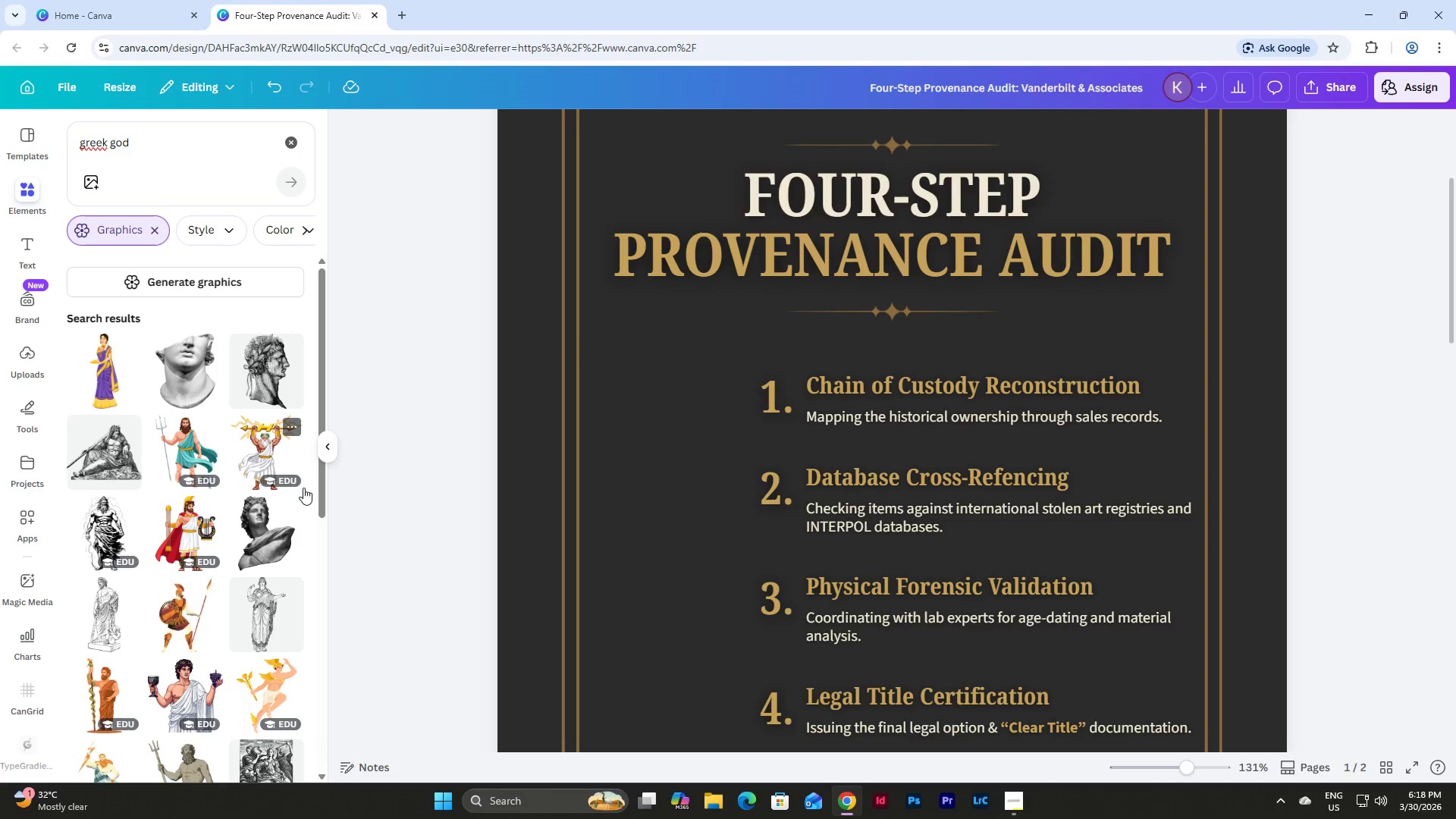 
scroll: coordinate [215, 385], scroll_direction: down, amount: 7.0
 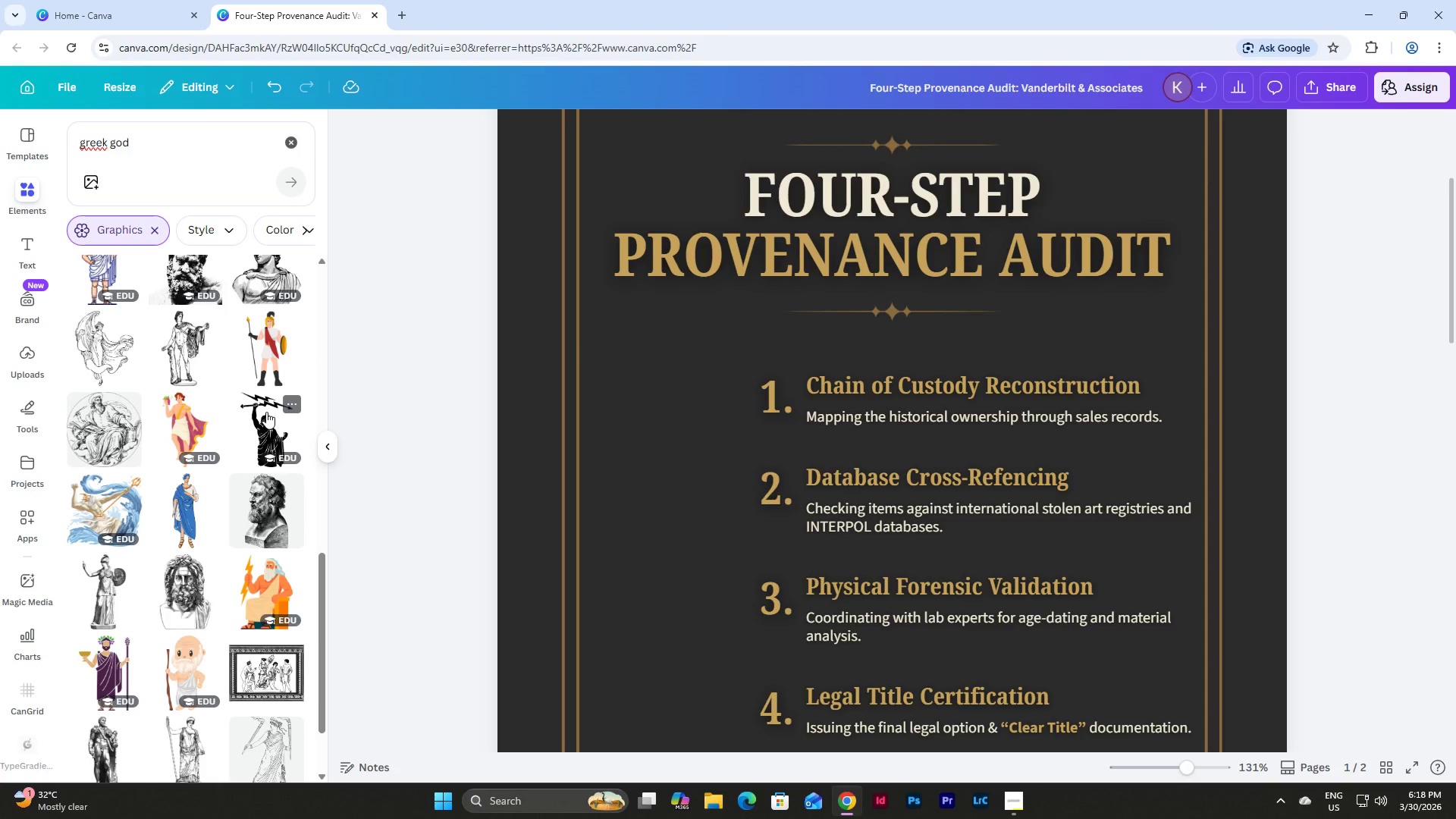 
wait(6.71)
 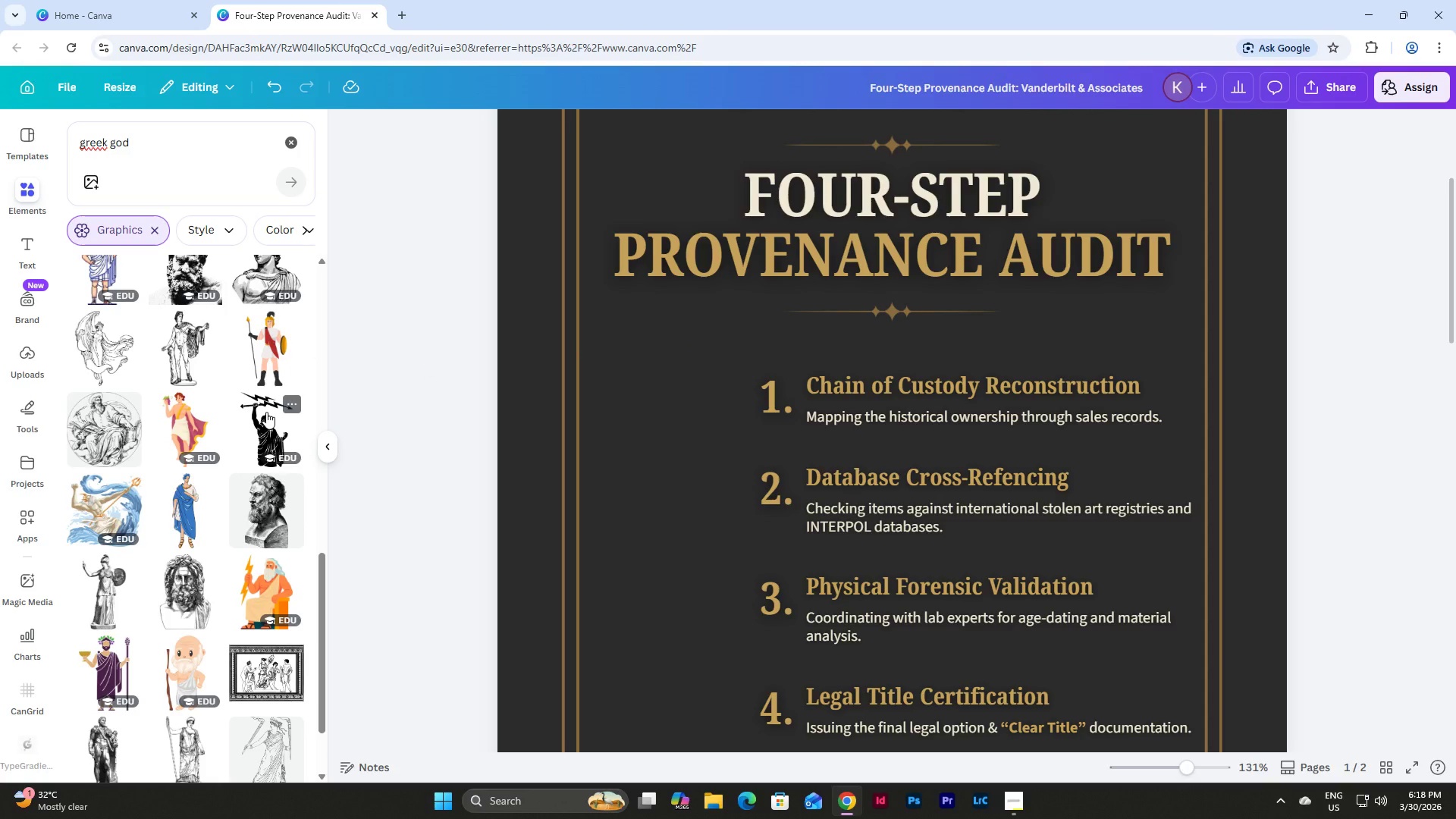 
left_click_drag(start_coordinate=[158, 155], to_coordinate=[161, 152])
 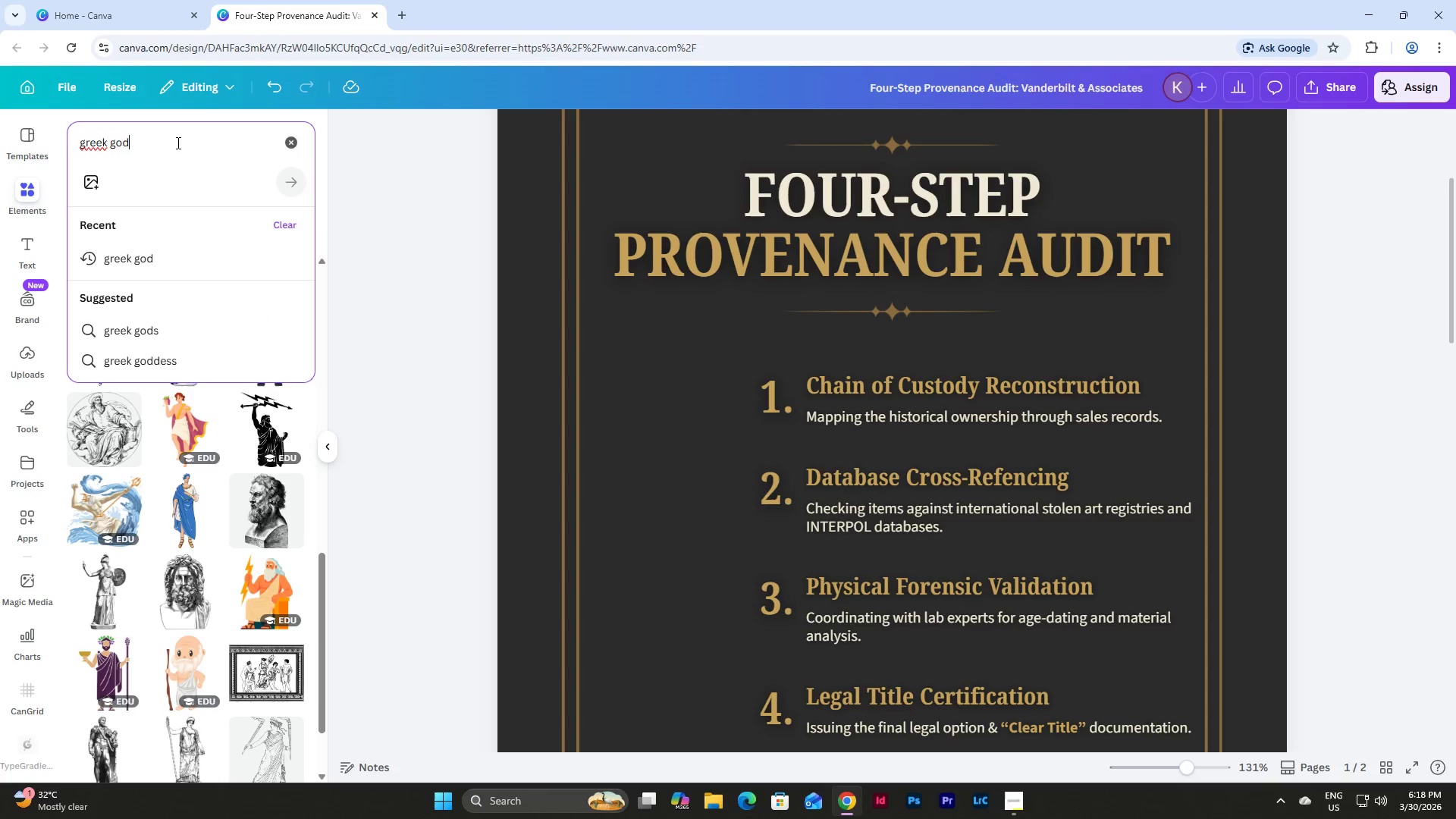 
left_click_drag(start_coordinate=[177, 143], to_coordinate=[47, 143])
 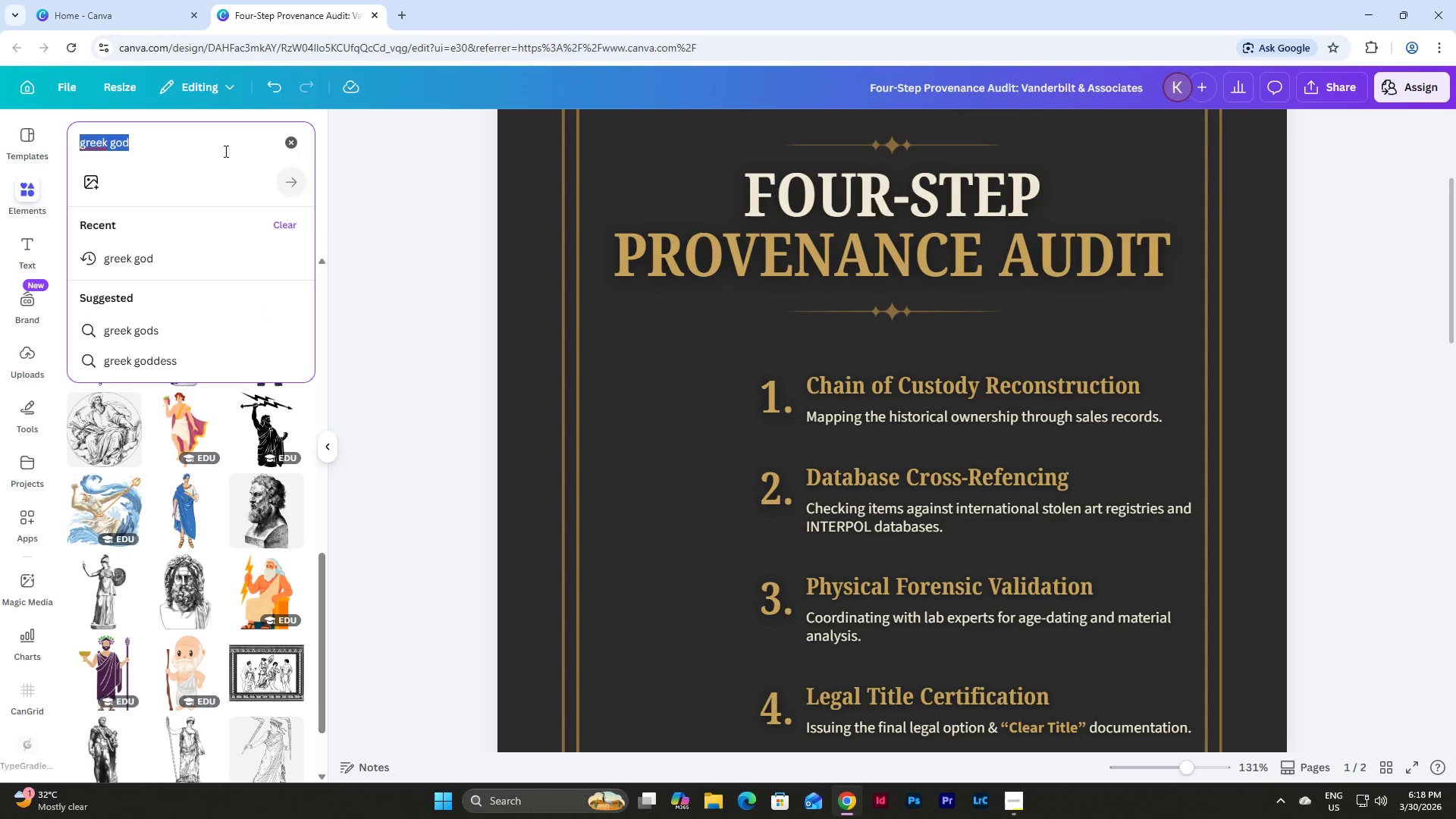 
key(Backspace)
 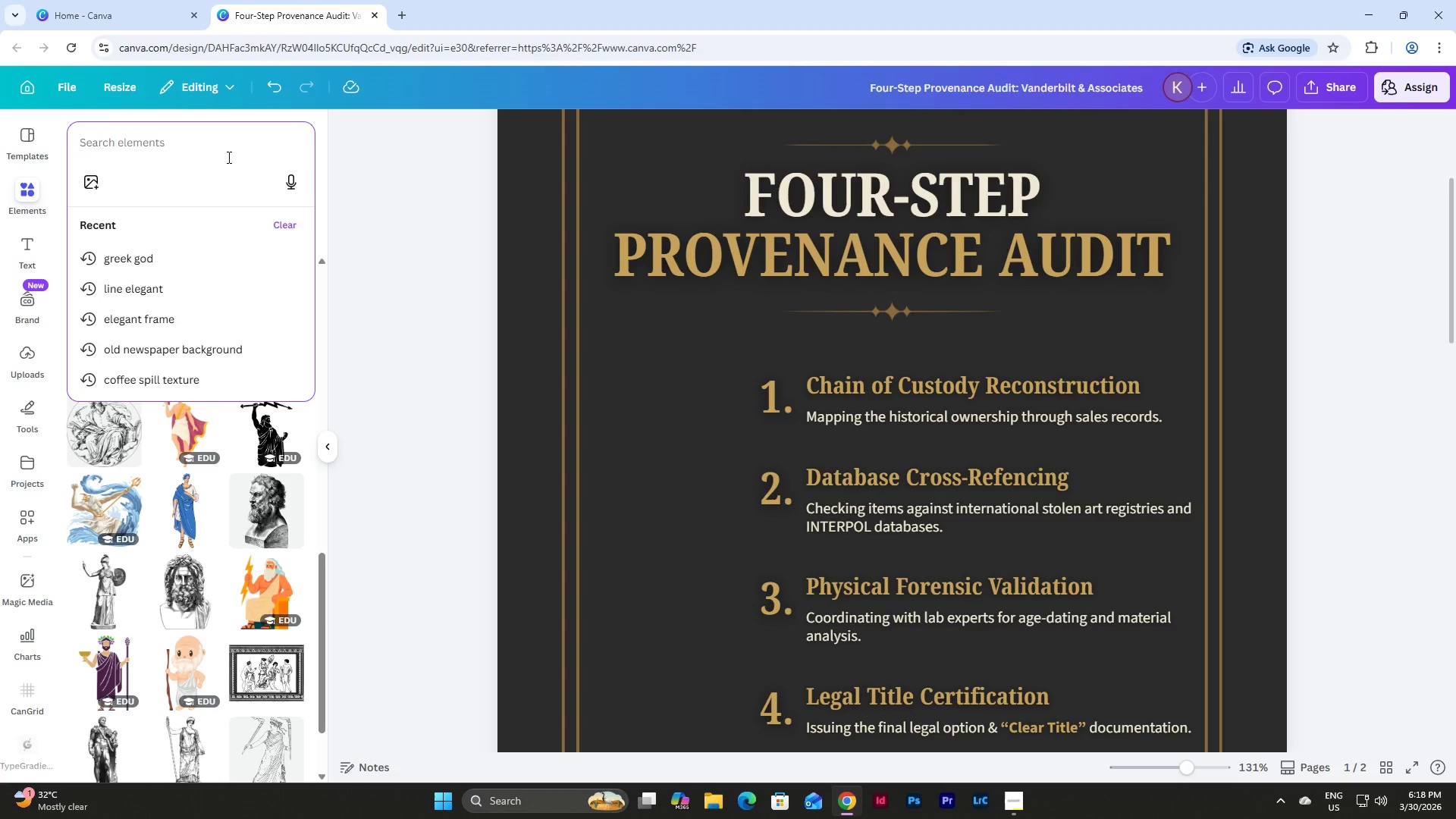 
wait(16.03)
 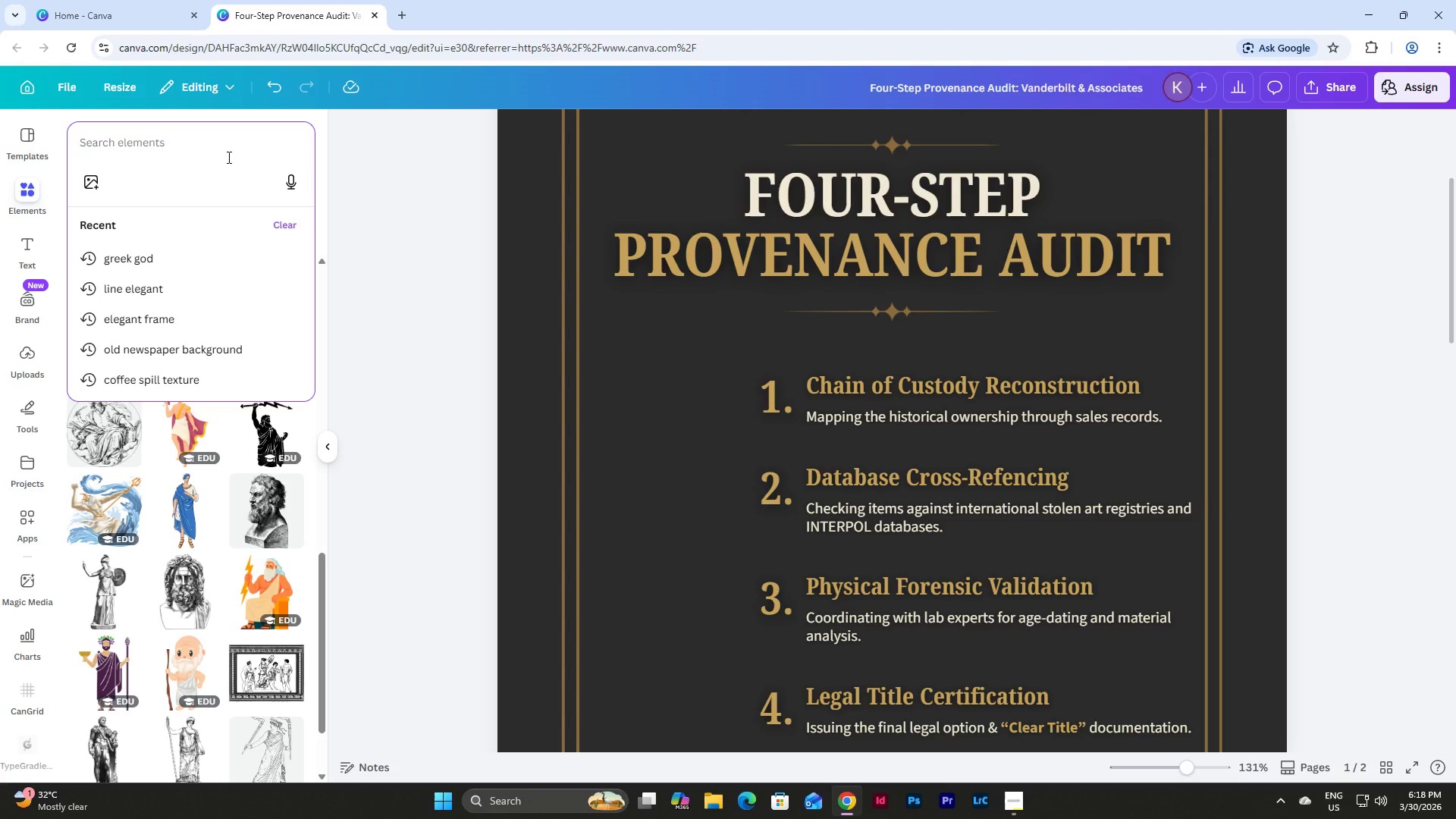 
scroll: coordinate [613, 233], scroll_direction: down, amount: 2.0
 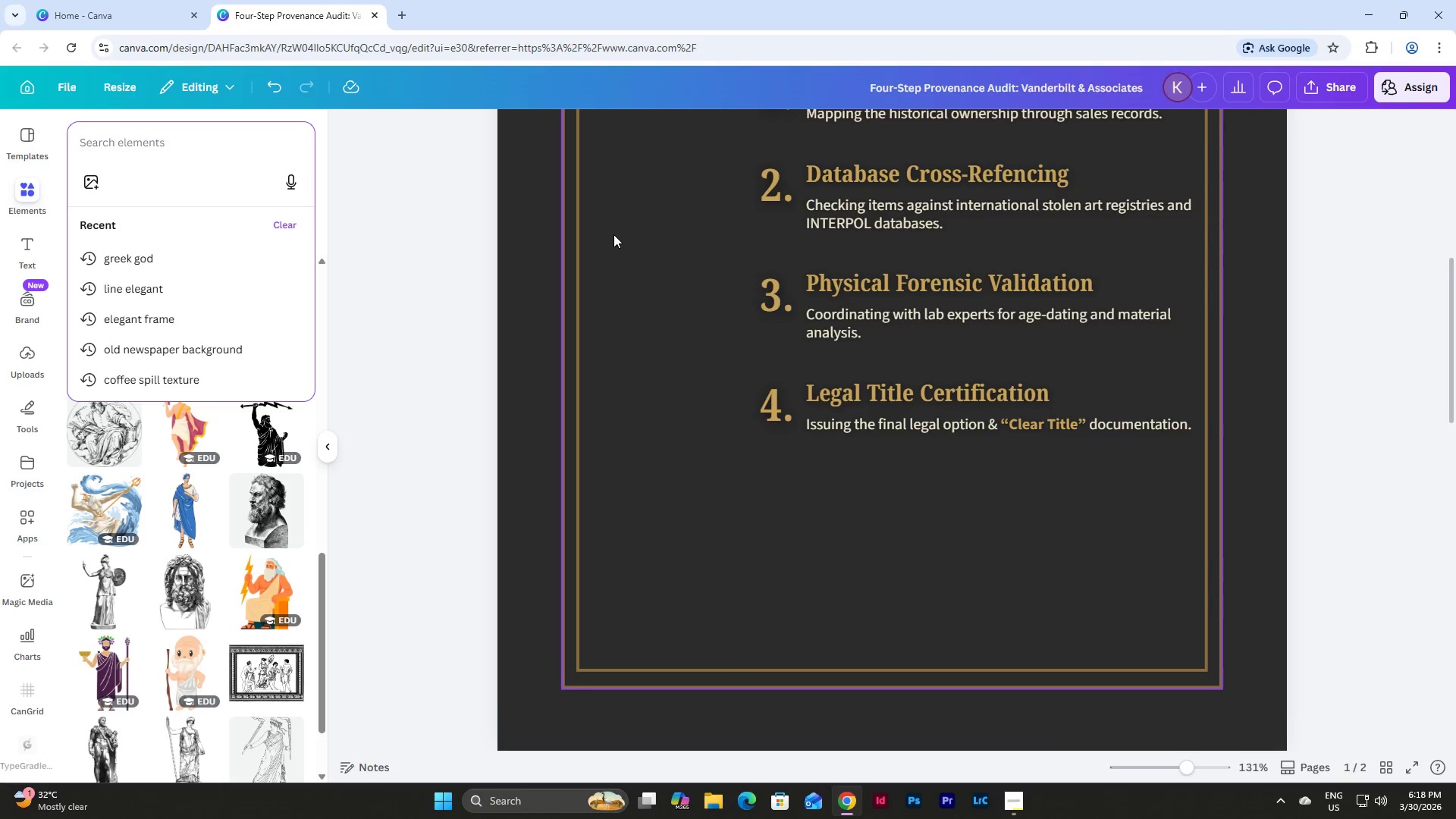 
scroll: coordinate [613, 234], scroll_direction: up, amount: 2.0
 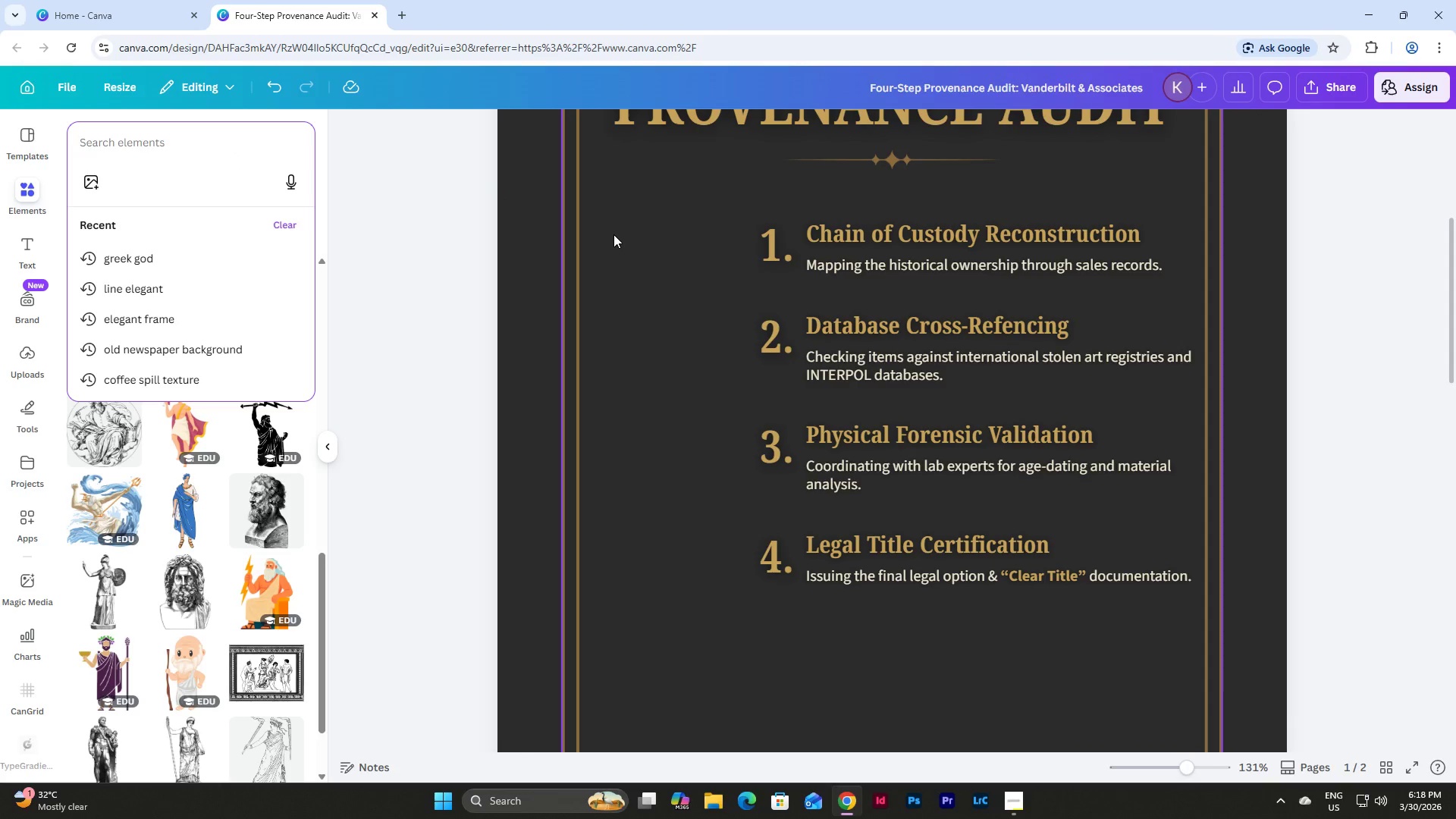 
wait(7.69)
 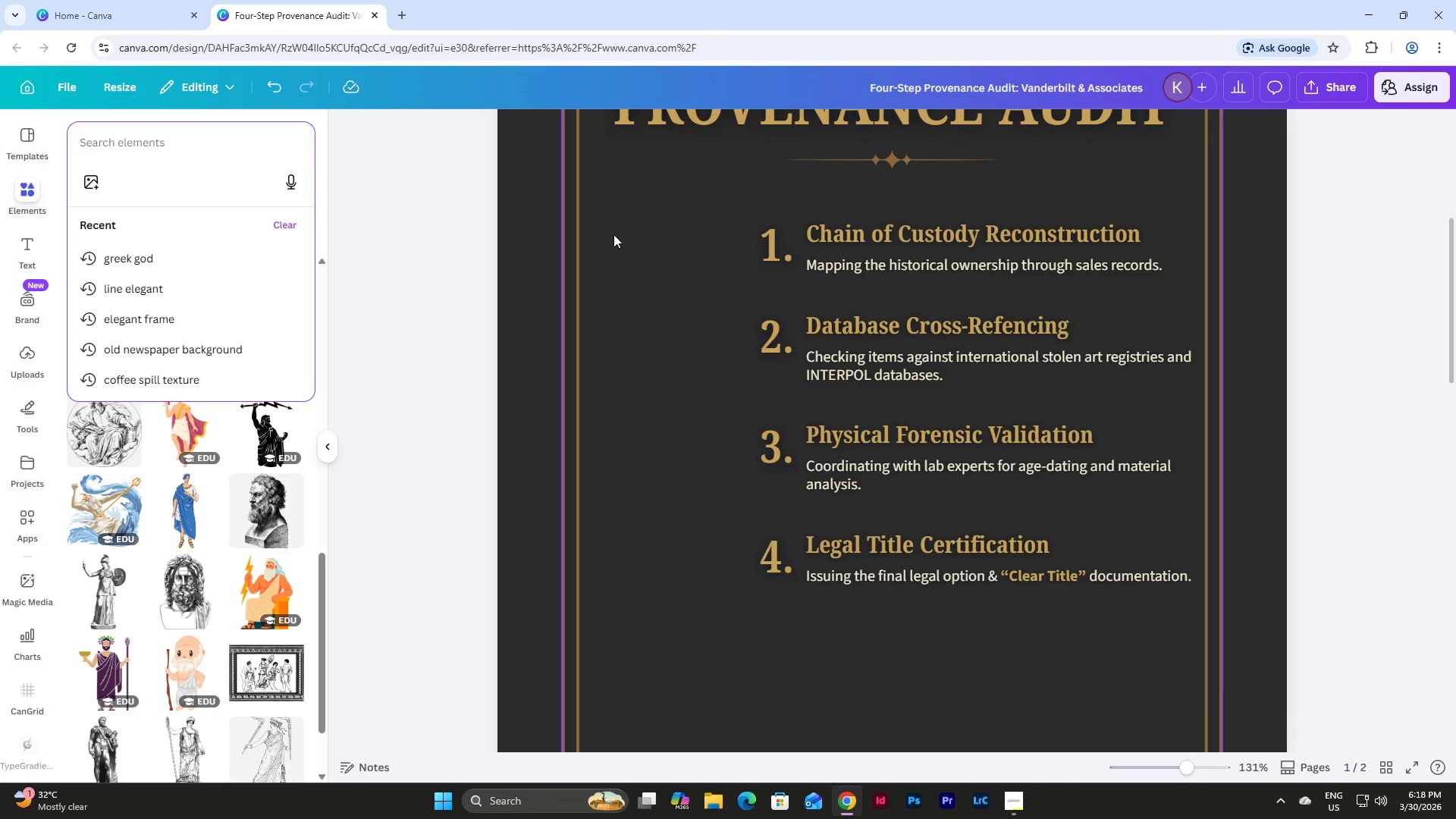 
left_click([177, 199])
 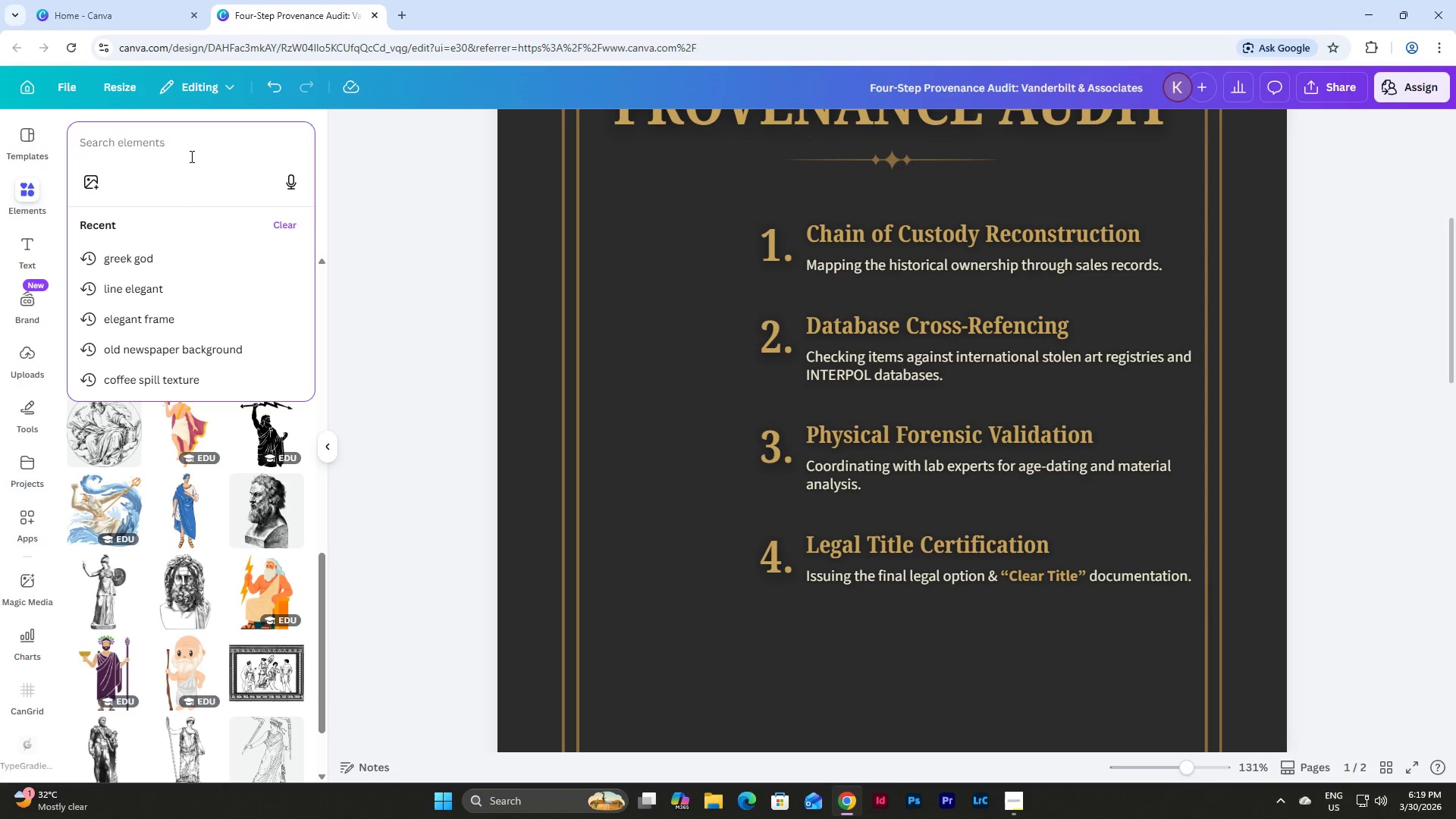 
wait(6.41)
 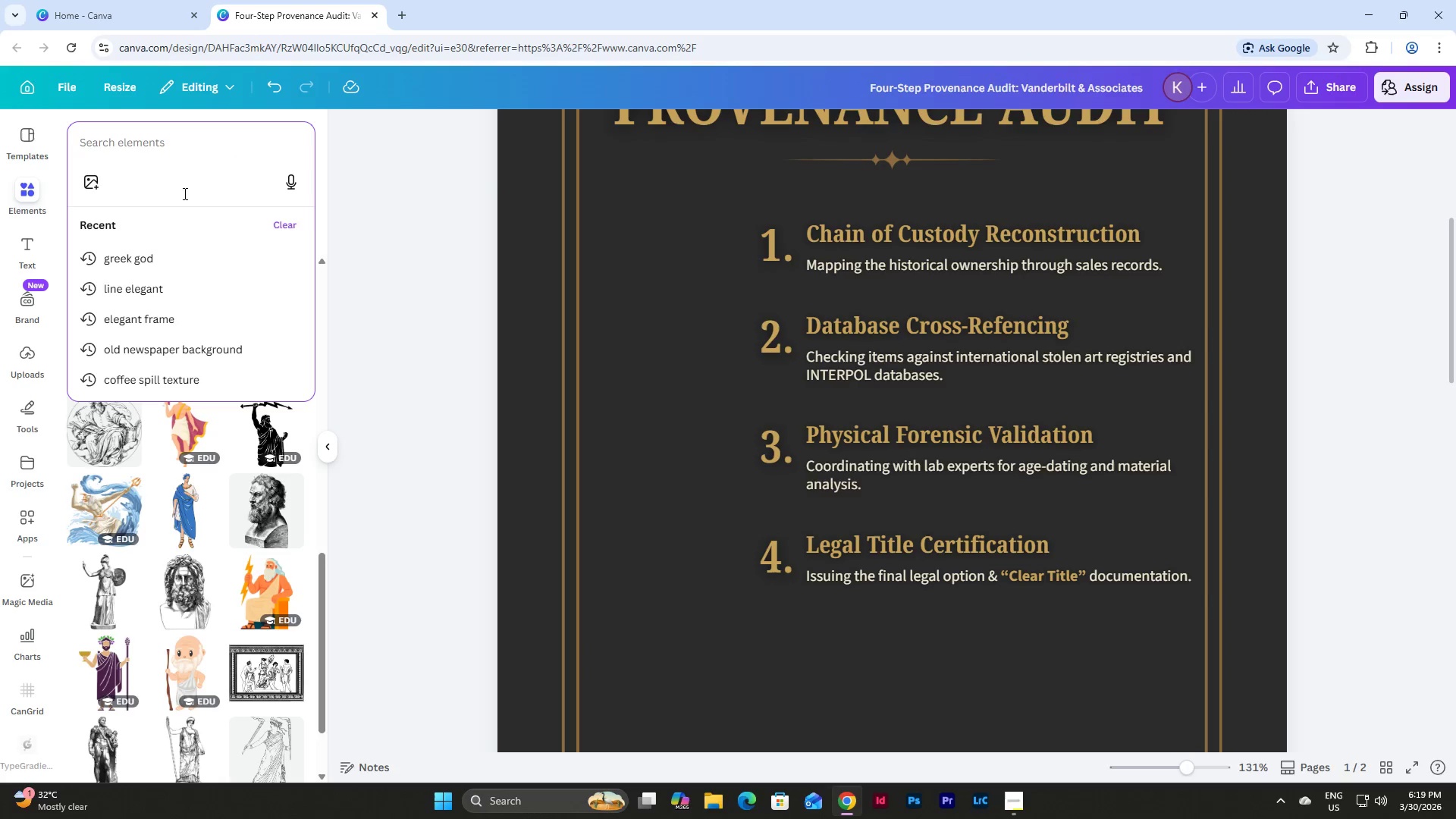 
left_click([150, 154])
 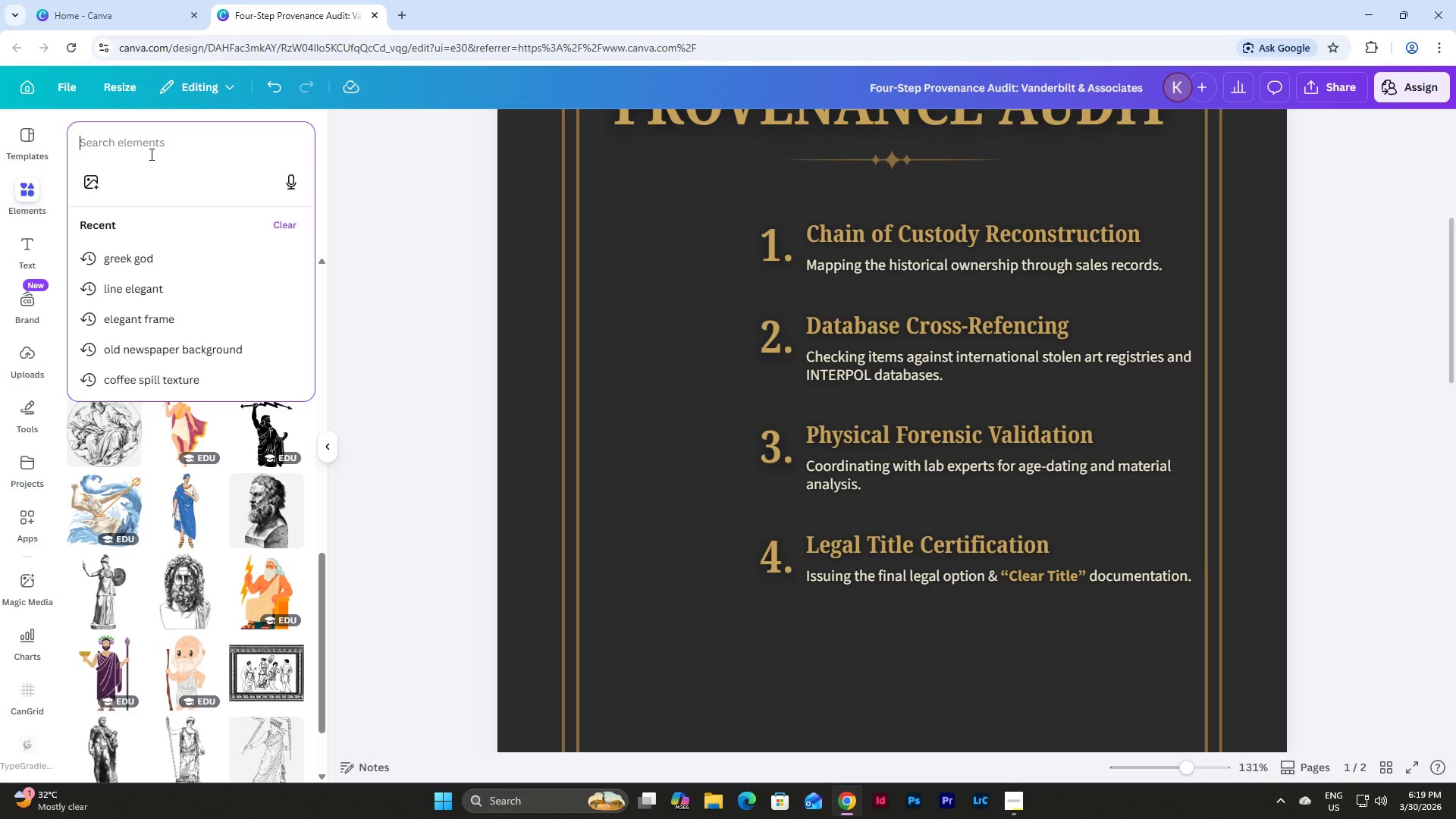 
wait(10.53)
 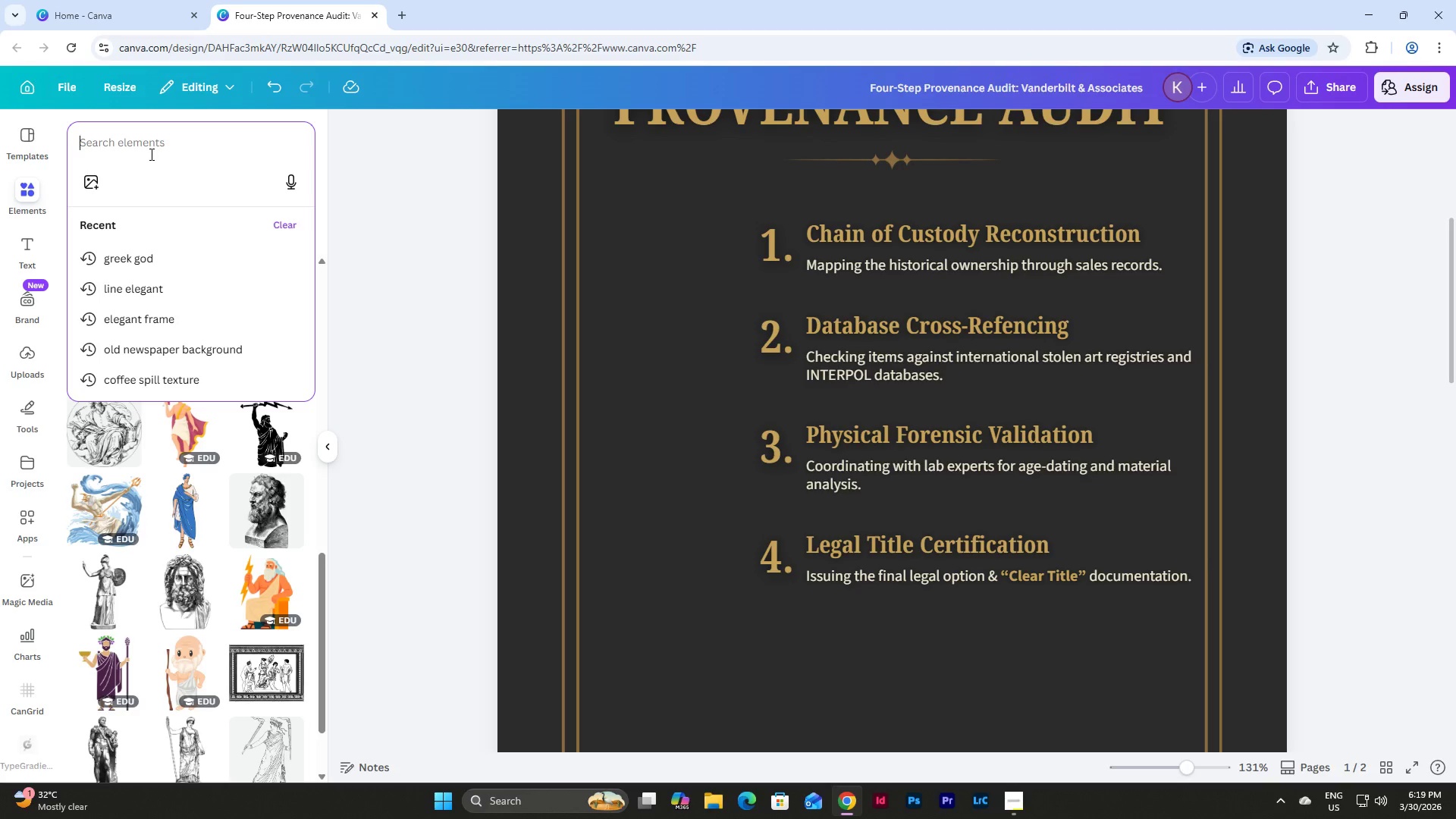 
left_click([101, 135])
 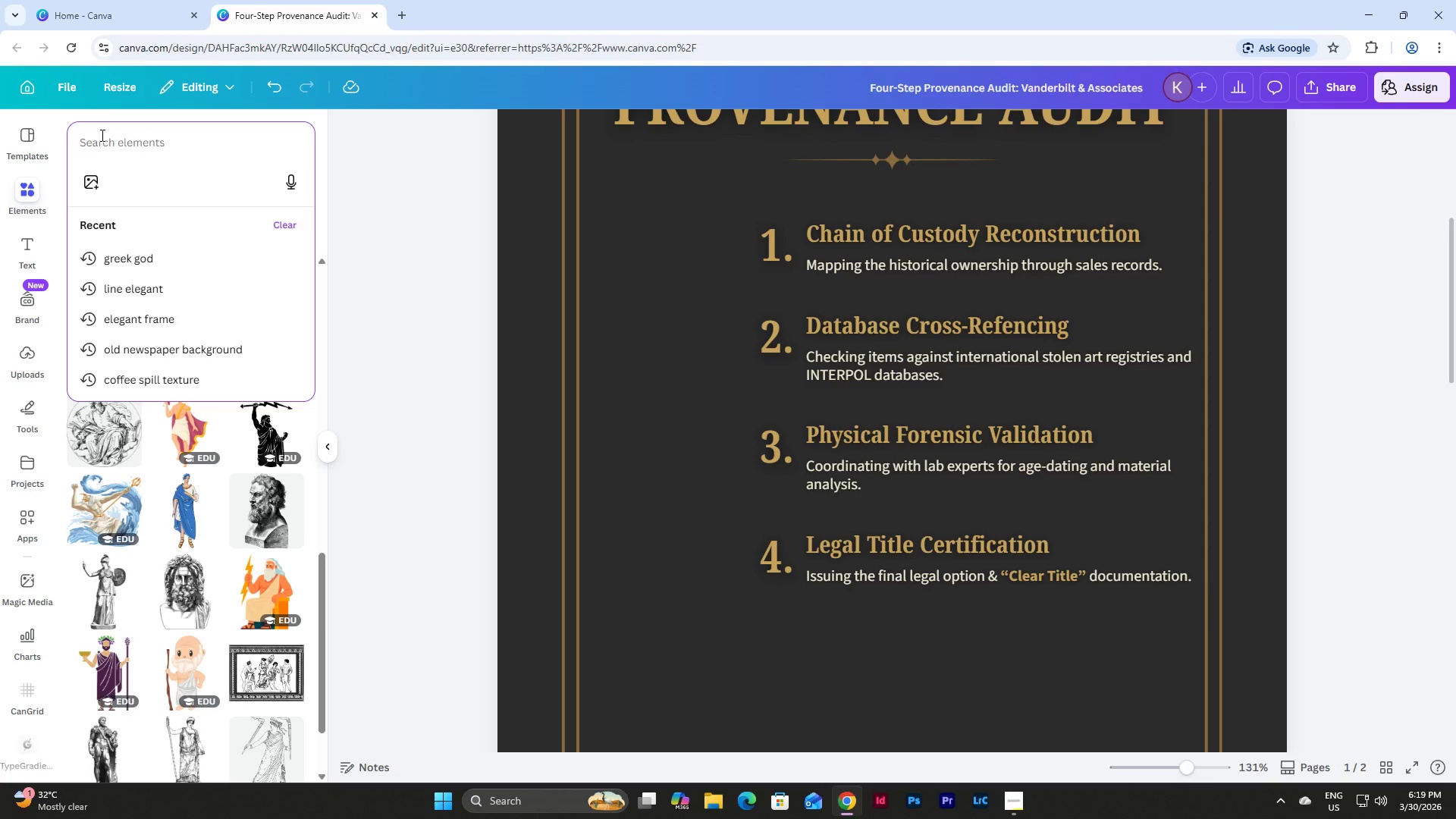 
type(scales)
 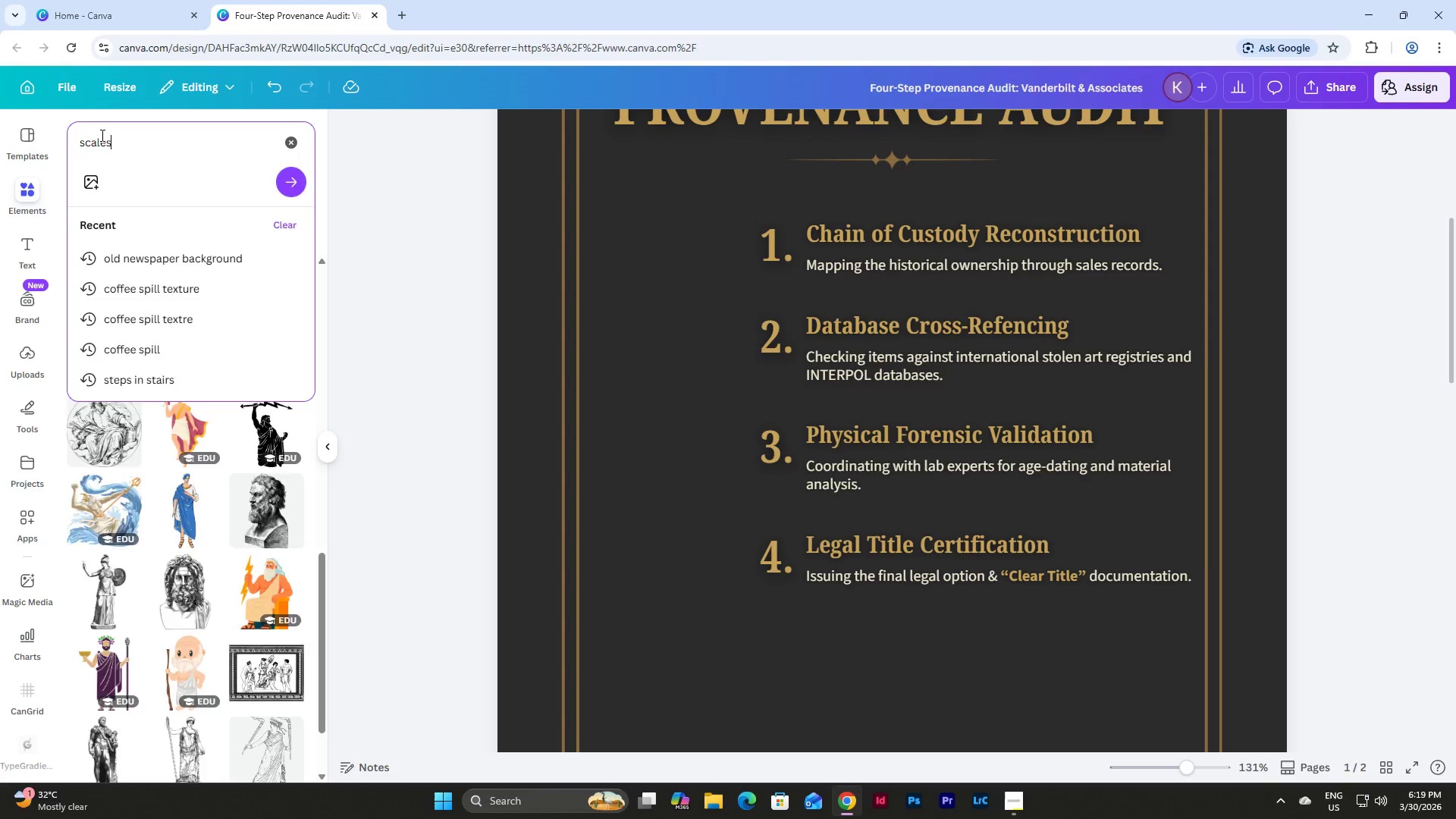 
key(Enter)
 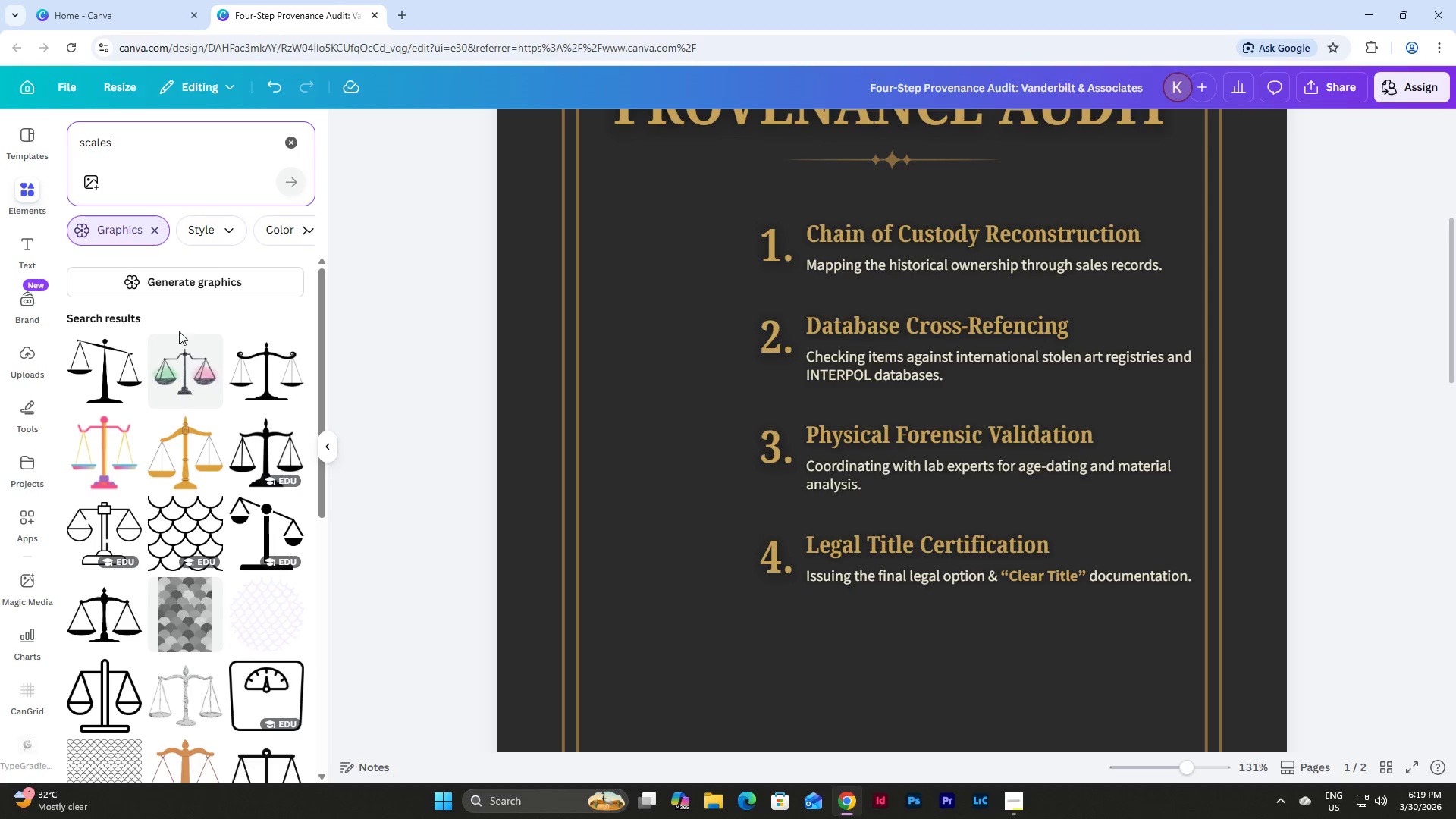 
left_click([112, 378])
 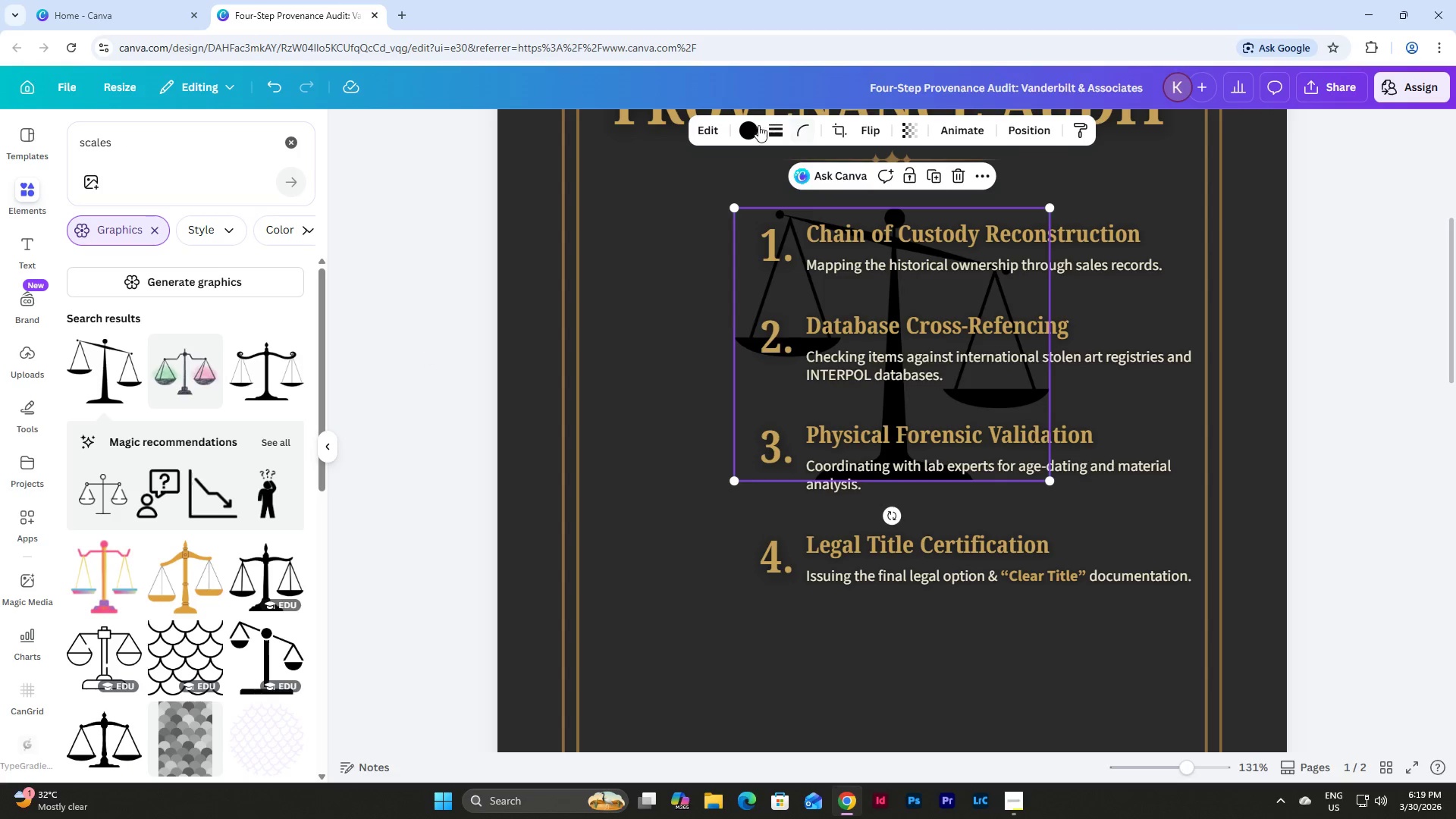 
left_click([742, 127])
 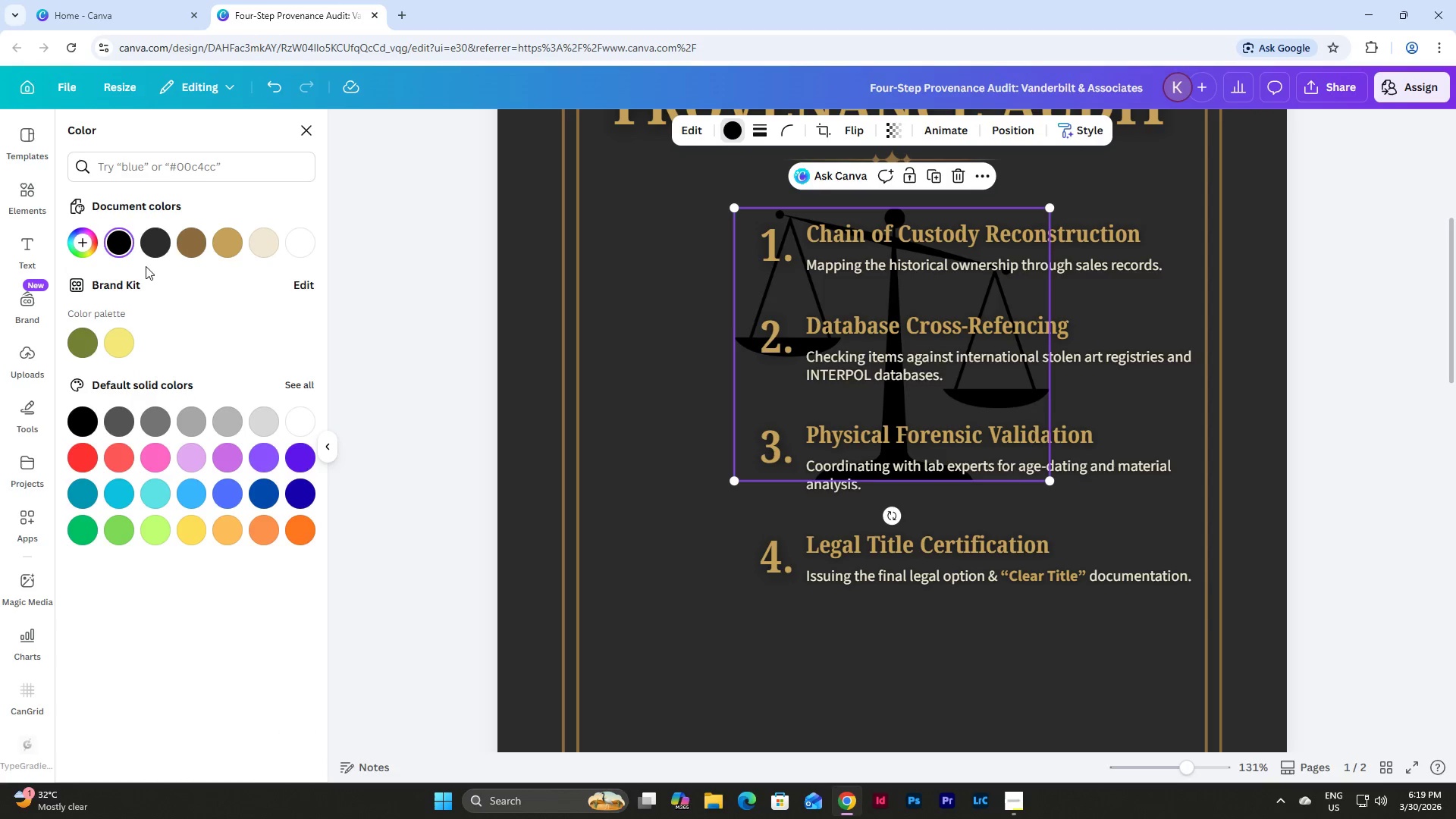 
left_click([230, 240])
 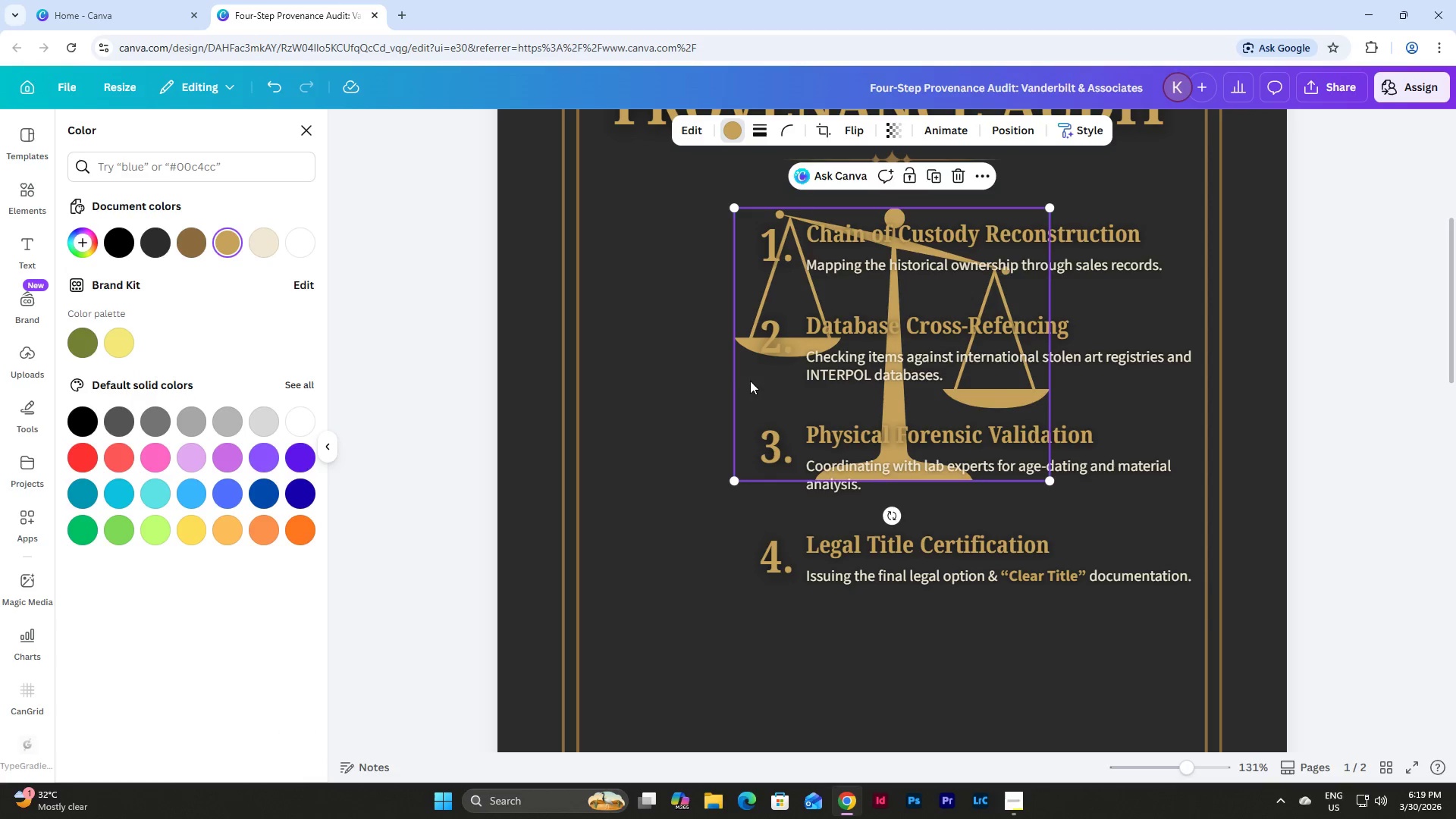 
left_click_drag(start_coordinate=[750, 381], to_coordinate=[575, 438])
 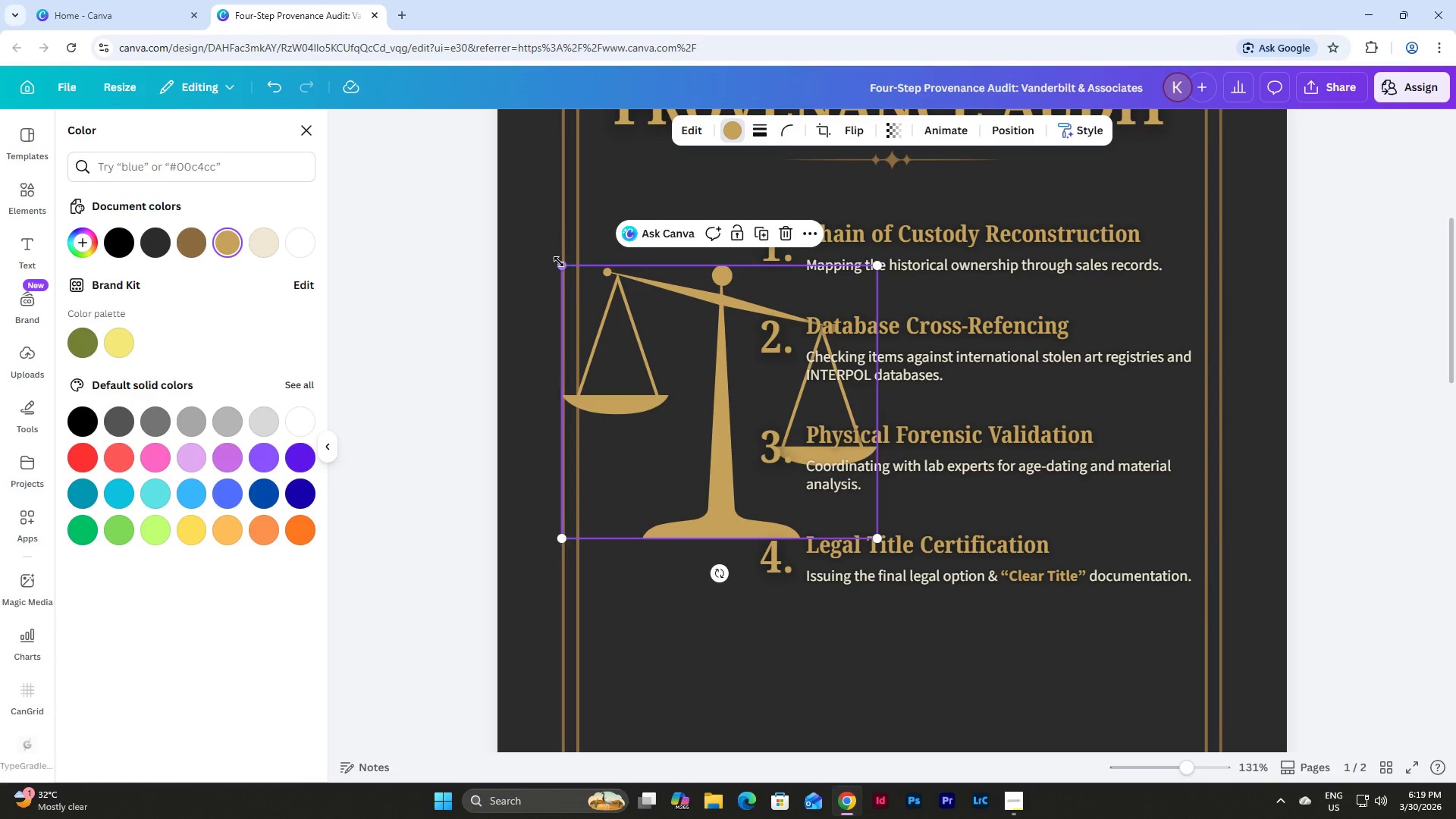 
left_click_drag(start_coordinate=[559, 262], to_coordinate=[720, 459])
 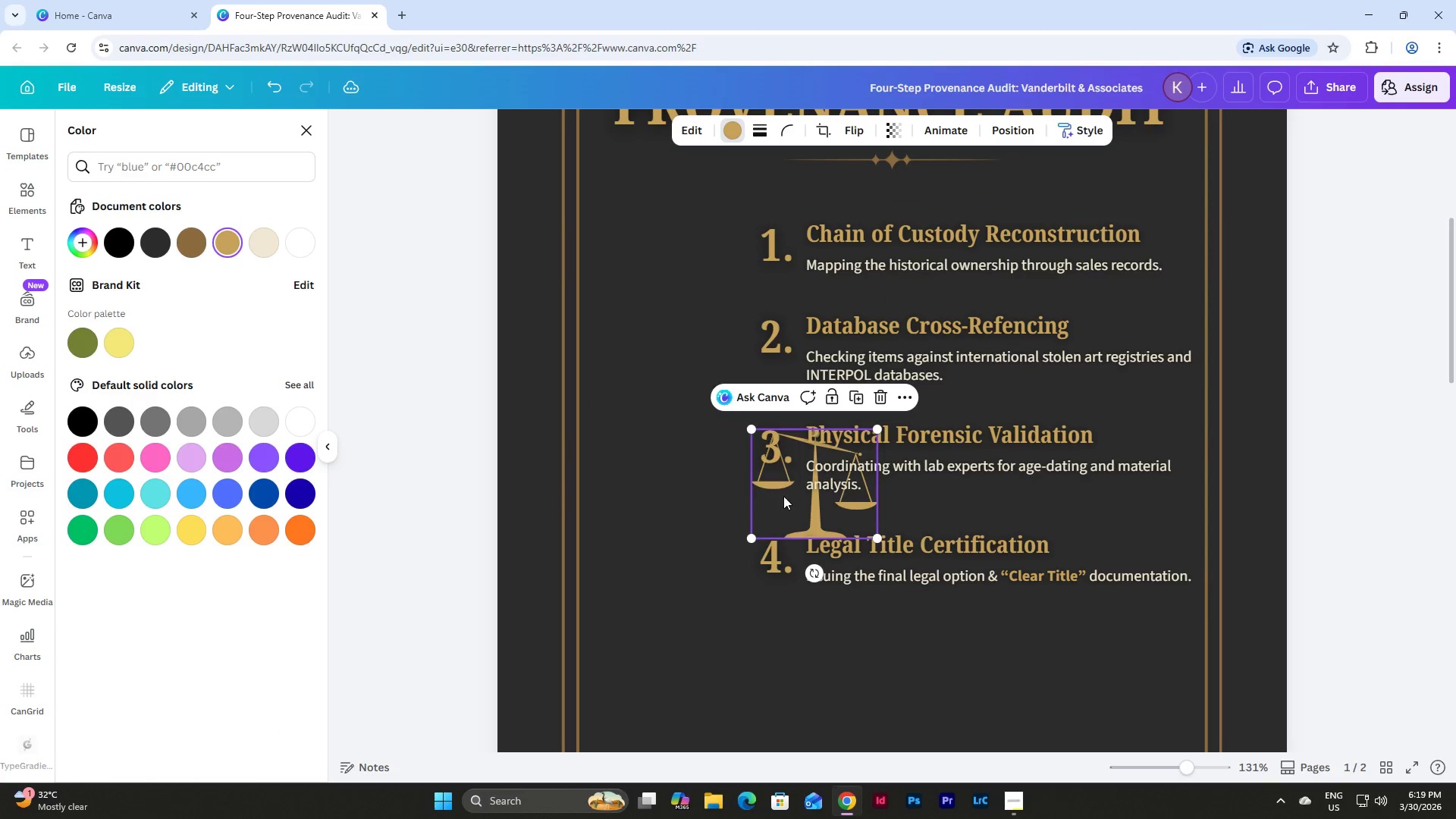 
left_click_drag(start_coordinate=[783, 496], to_coordinate=[661, 529])
 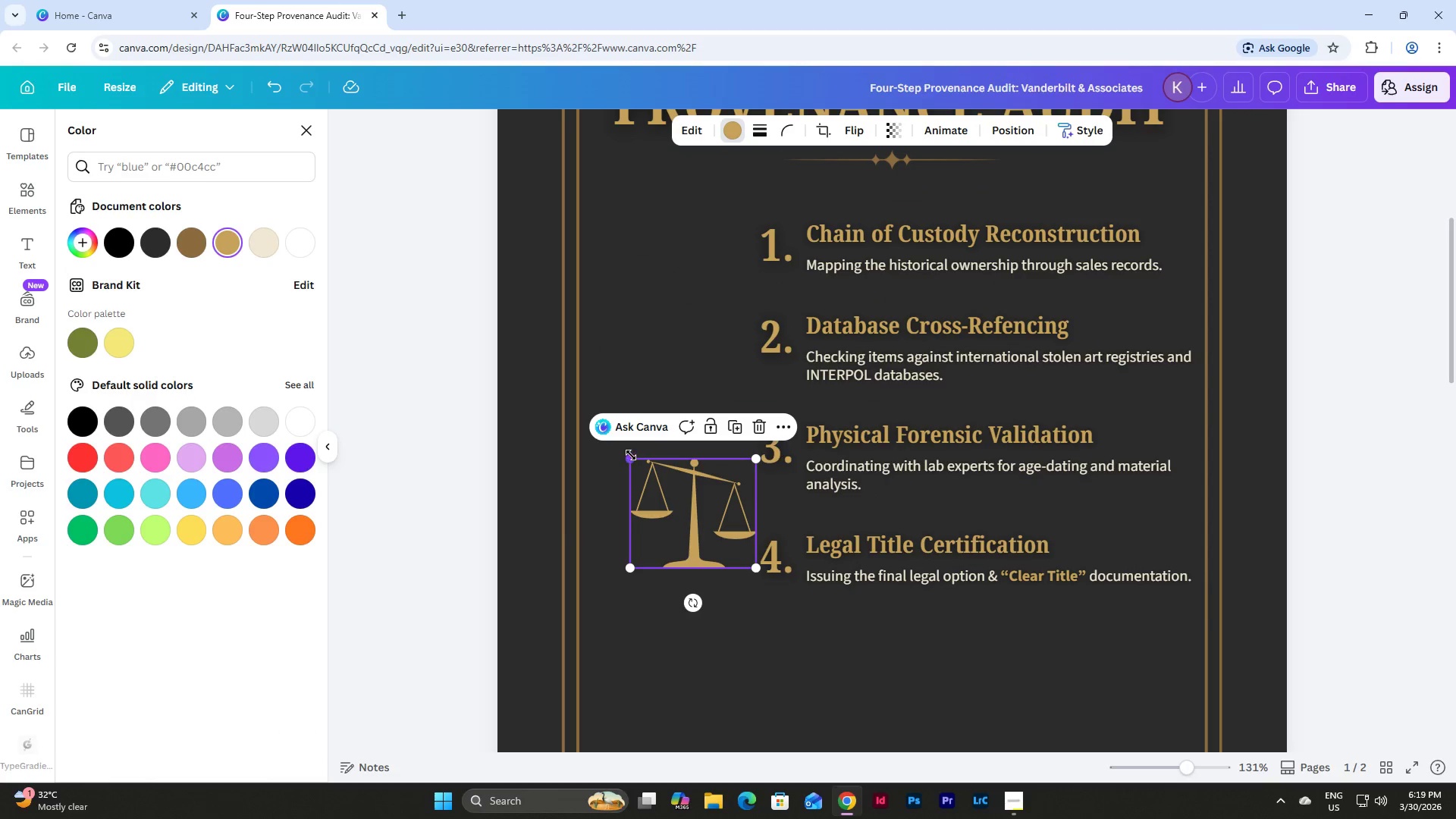 
left_click_drag(start_coordinate=[631, 455], to_coordinate=[682, 505])
 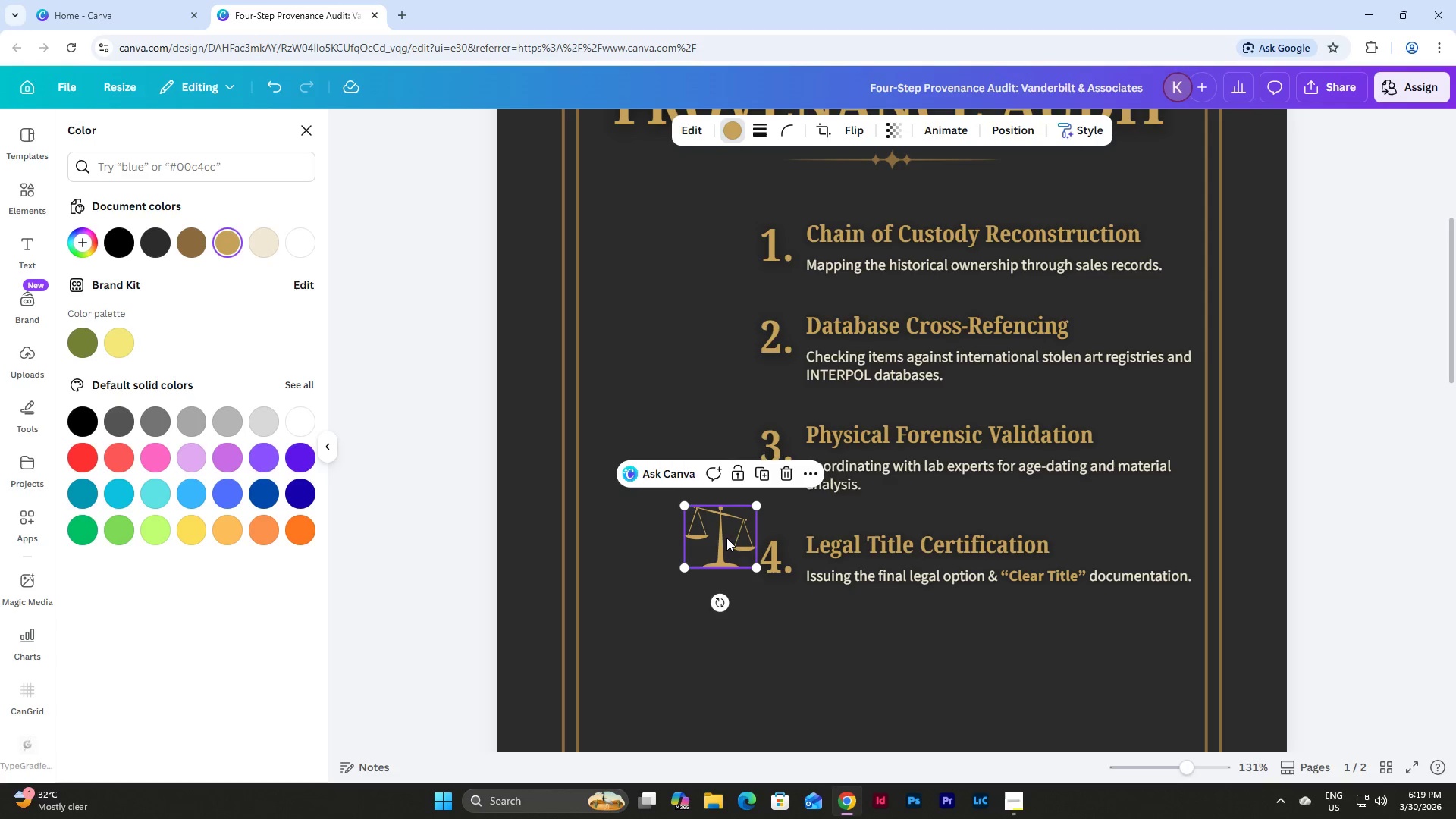 
left_click_drag(start_coordinate=[730, 539], to_coordinate=[705, 552])
 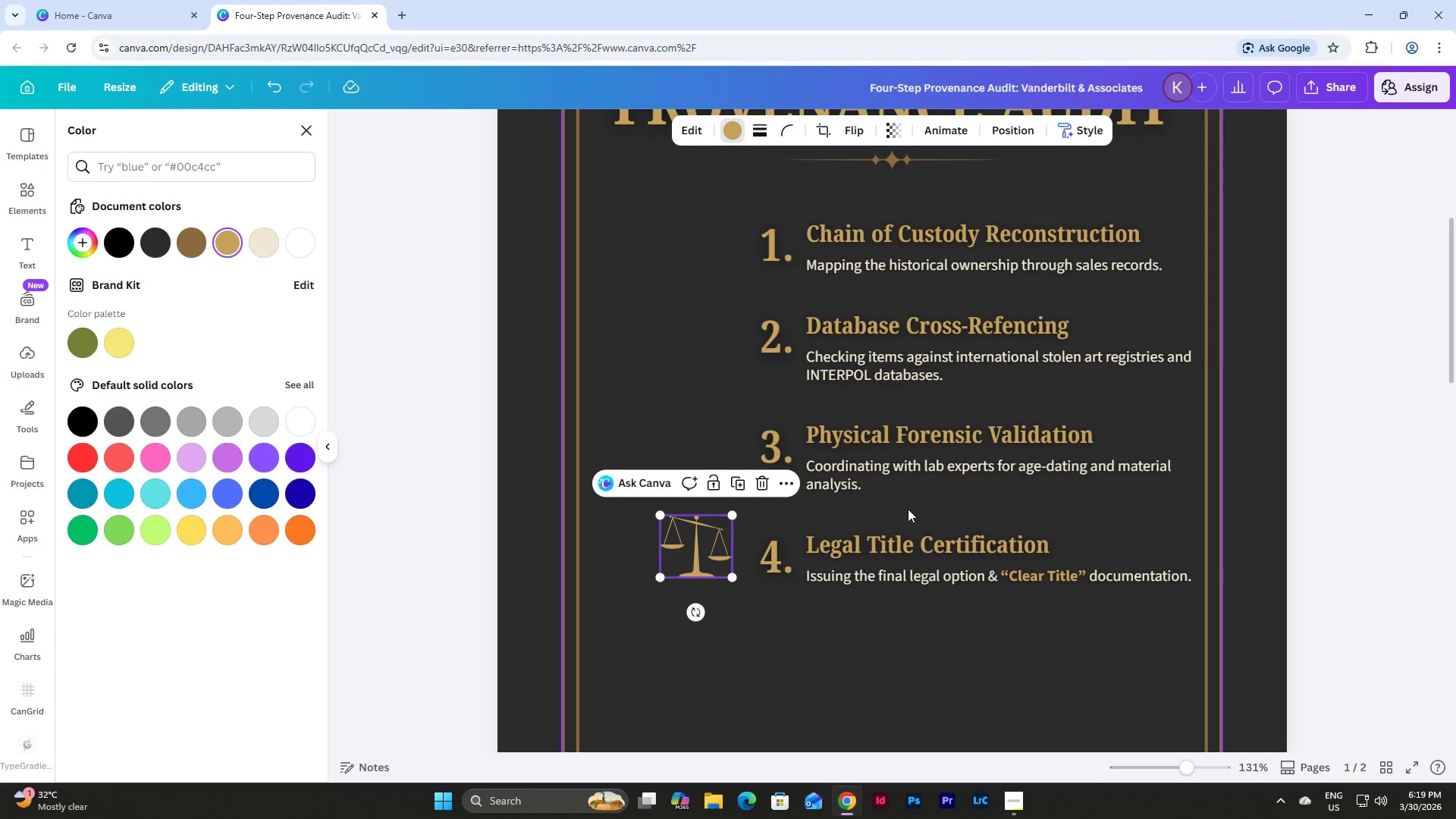 
left_click([908, 509])
 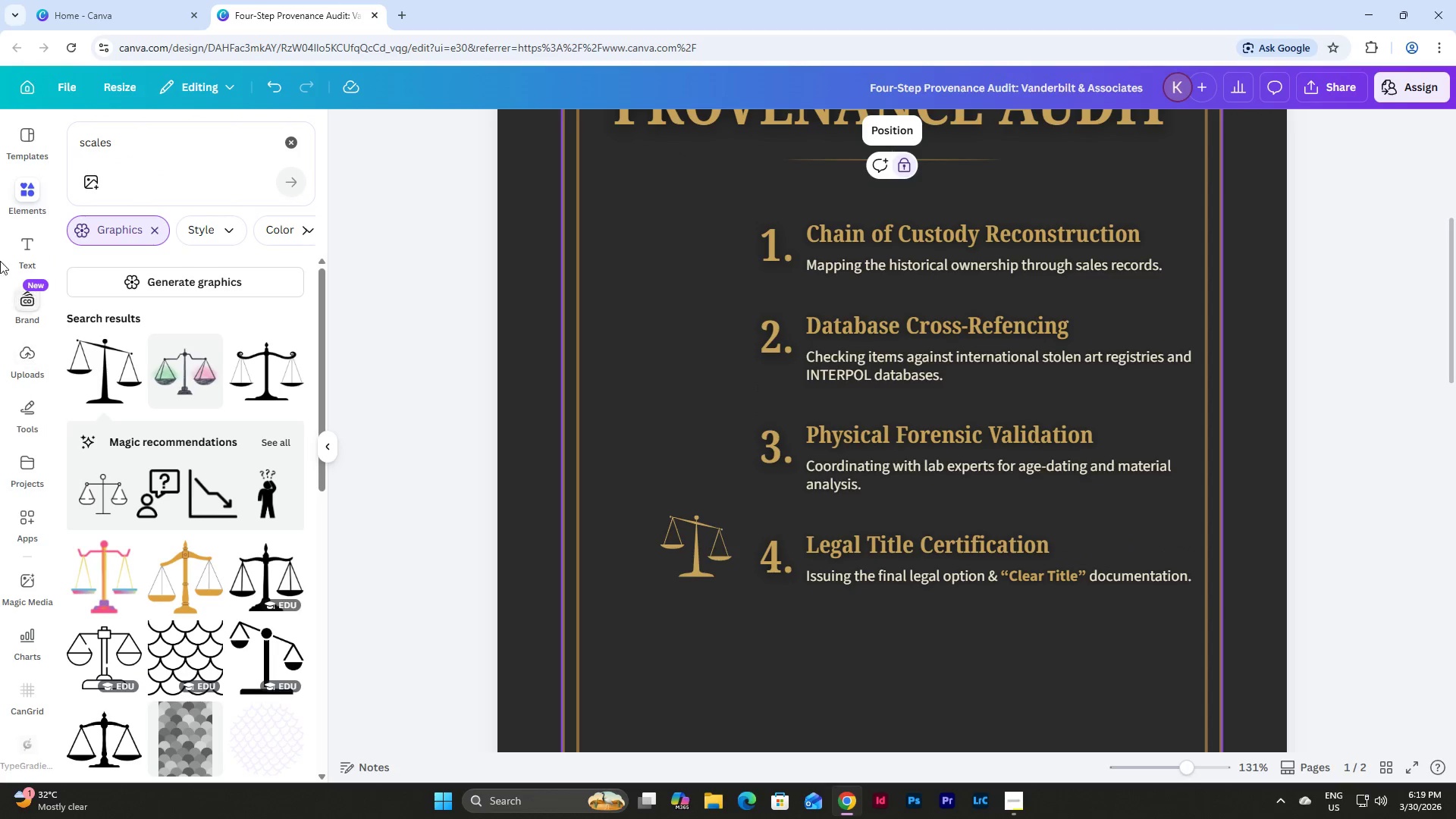 
left_click_drag(start_coordinate=[132, 162], to_coordinate=[38, 162])
 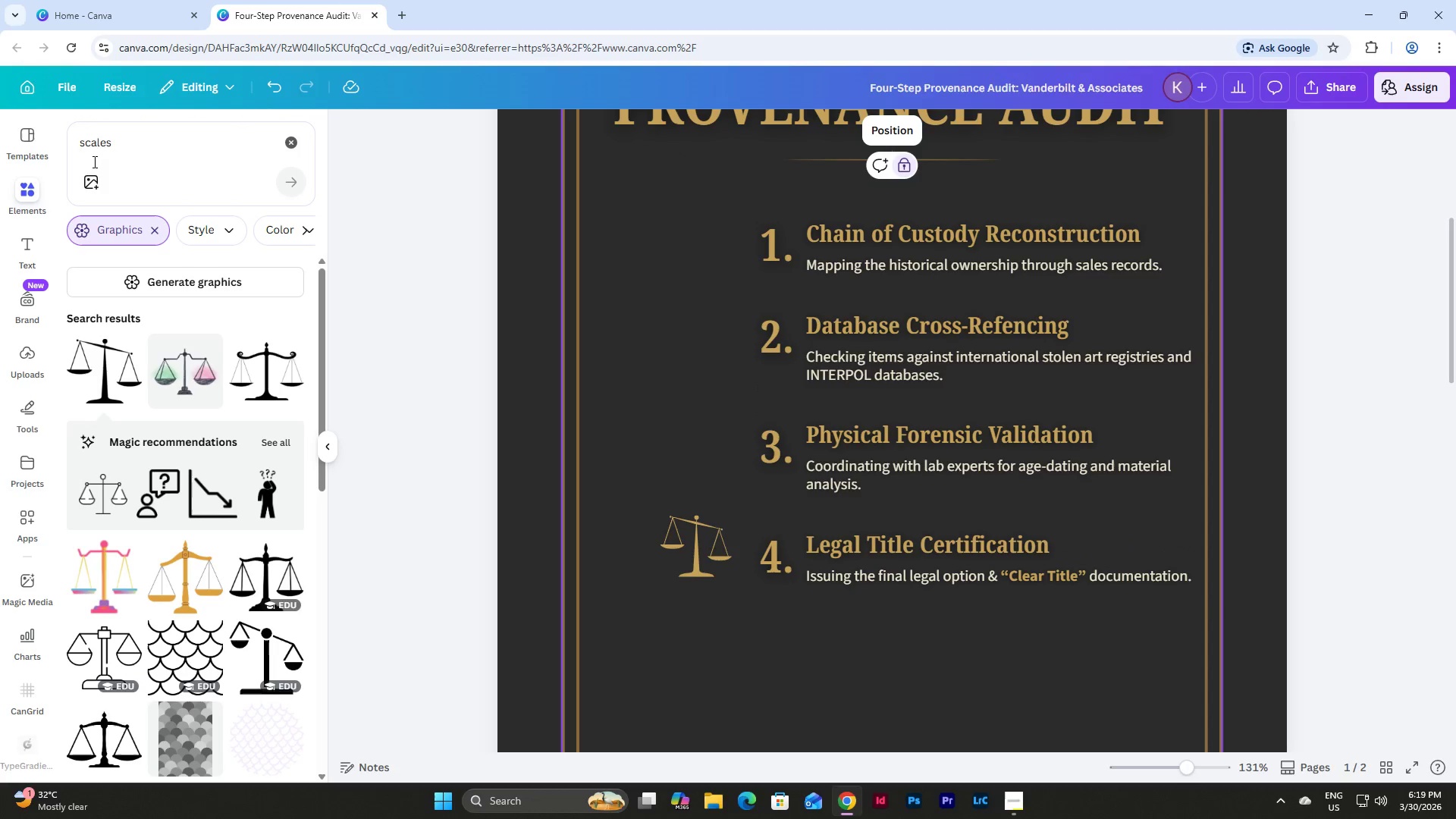 
left_click_drag(start_coordinate=[130, 158], to_coordinate=[74, 153])
 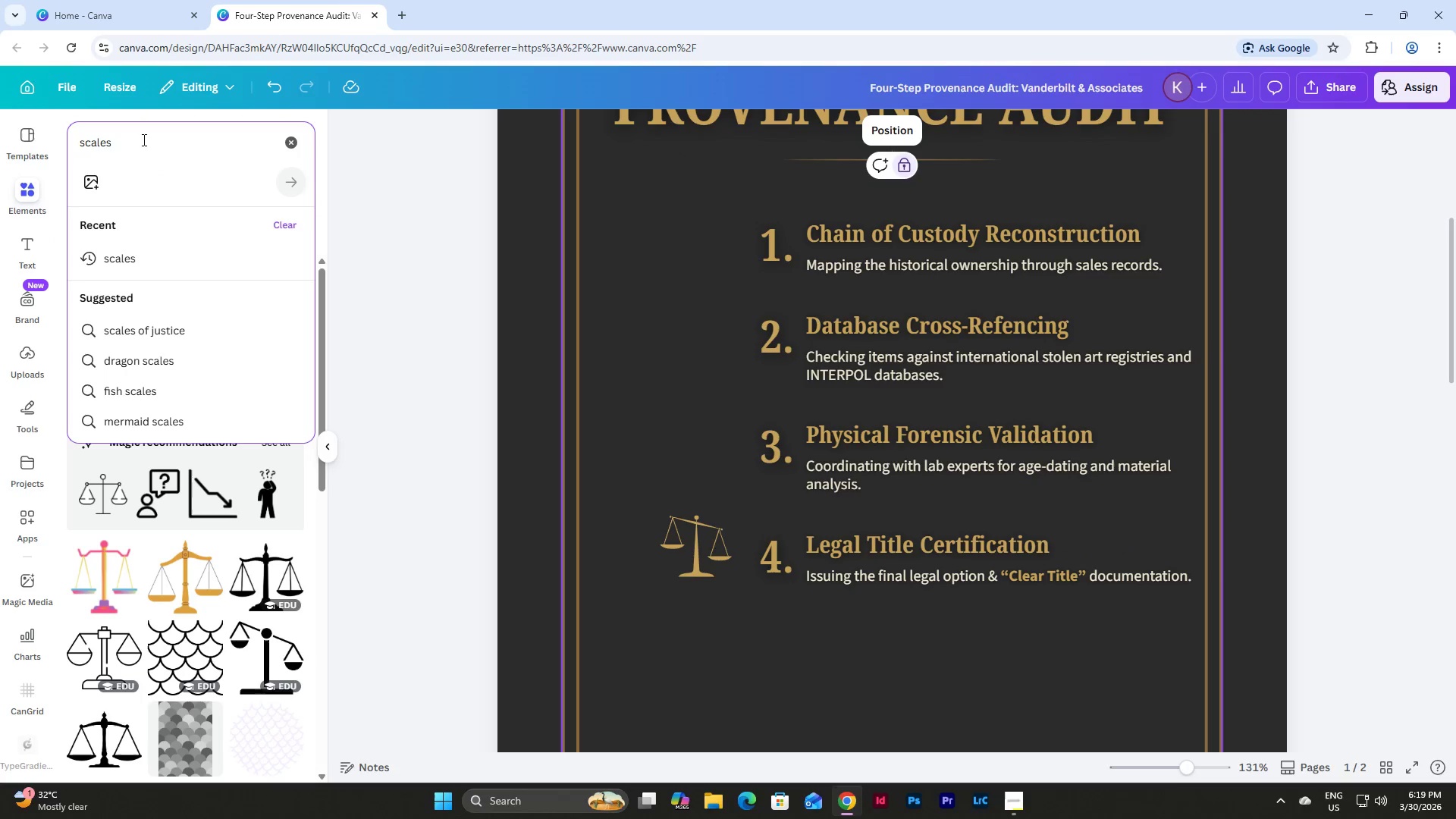 
left_click_drag(start_coordinate=[124, 143], to_coordinate=[52, 143])
 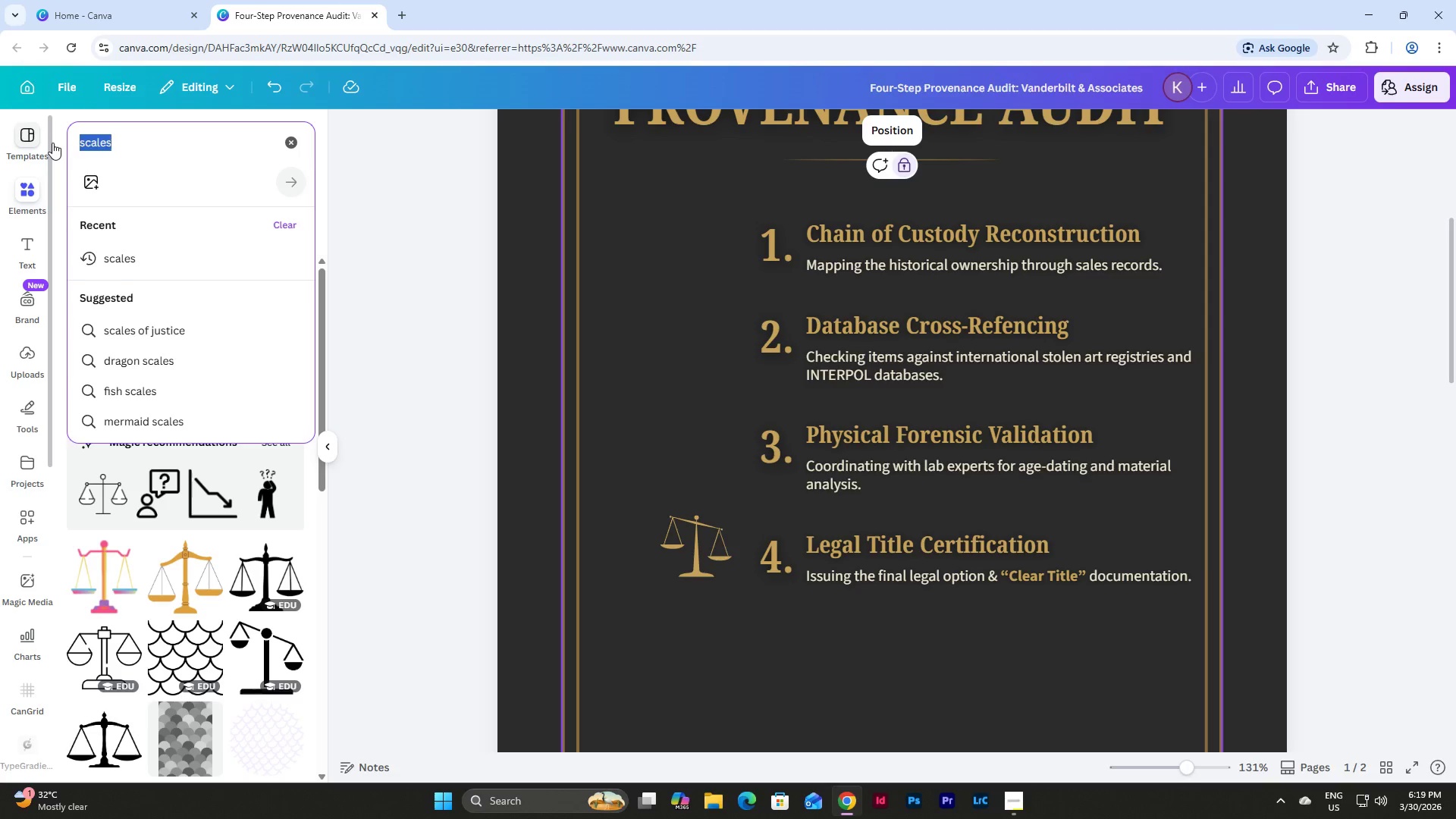 
type(document star)
 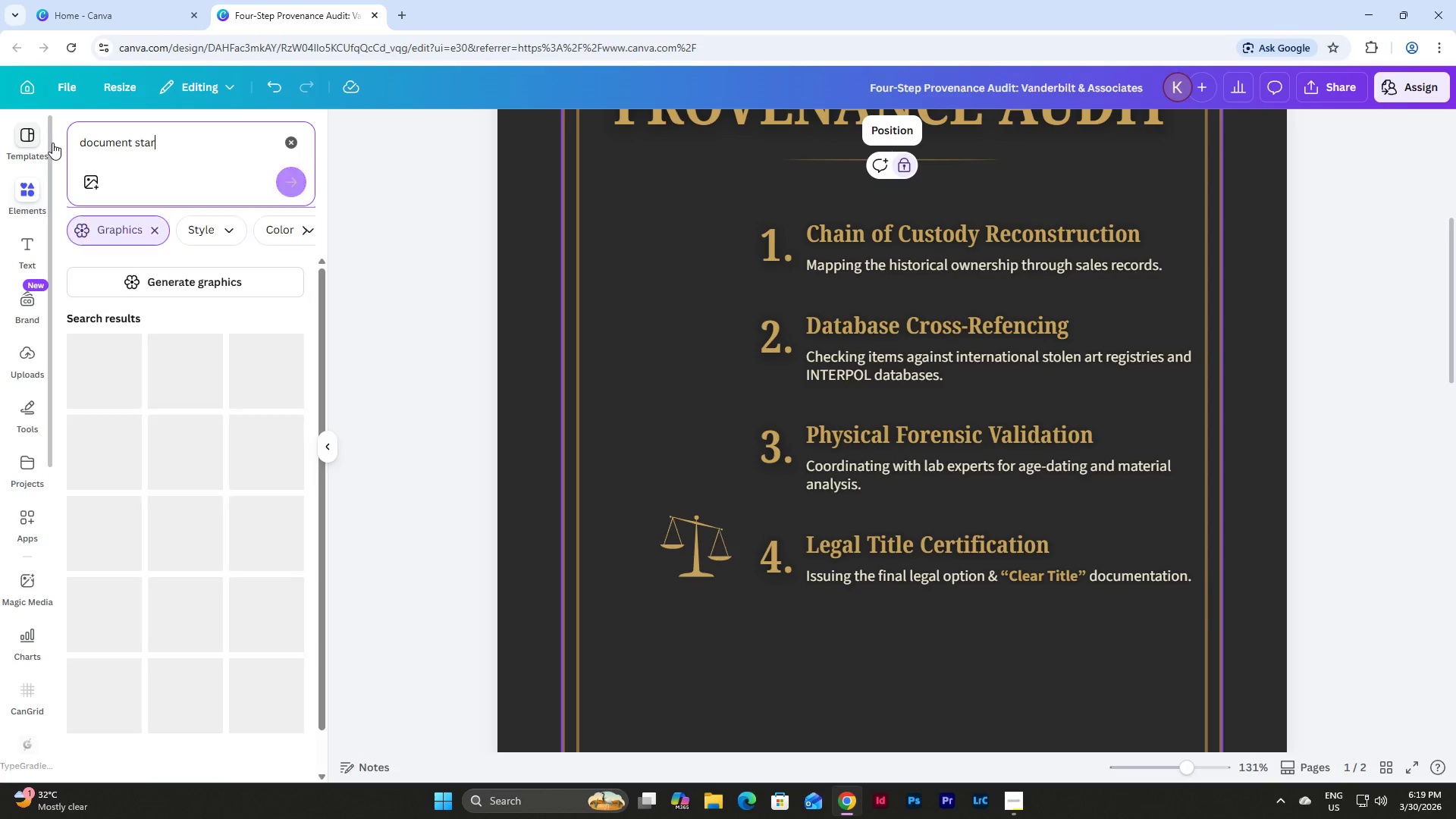 
key(Enter)
 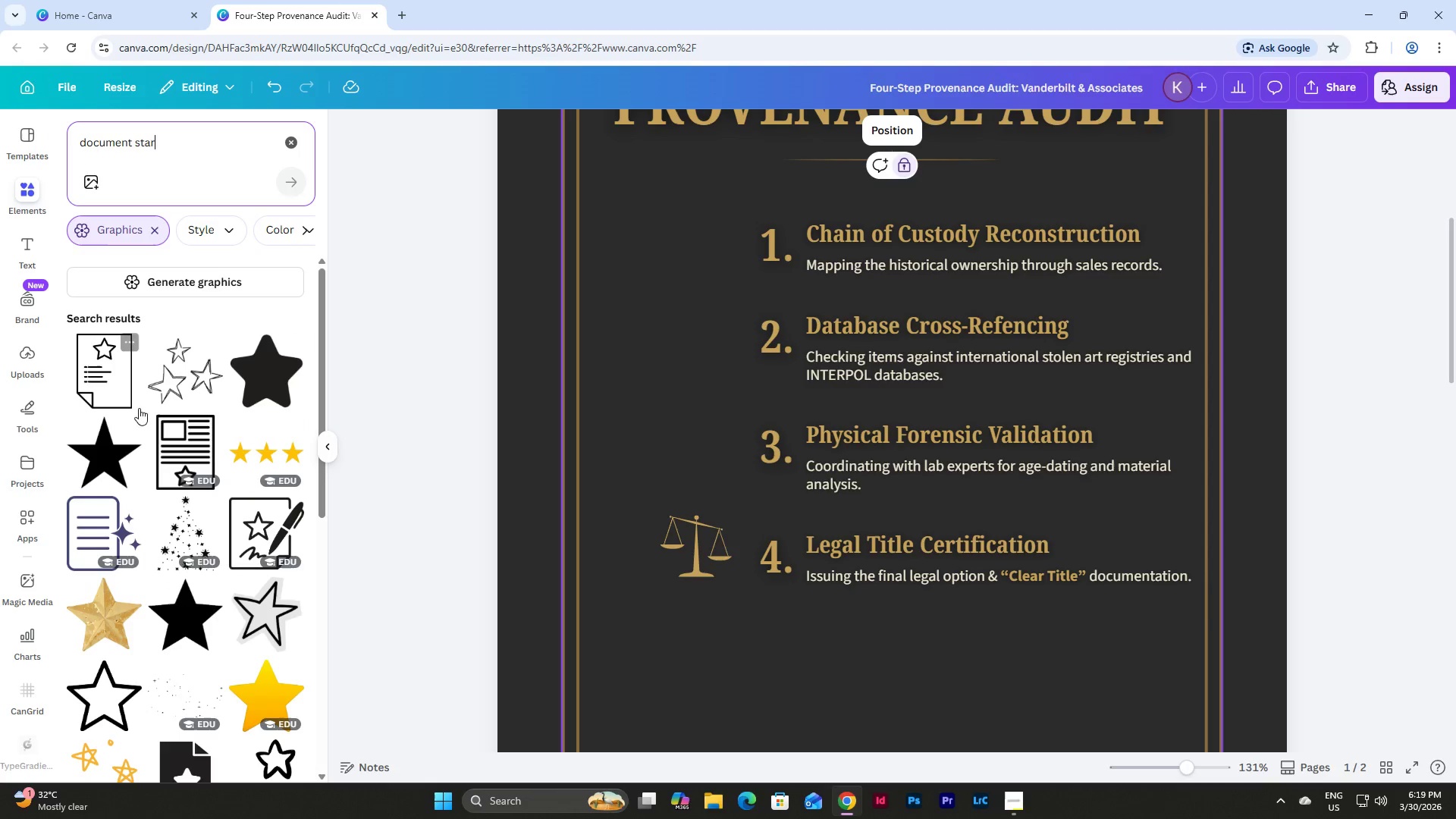 
left_click([252, 526])
 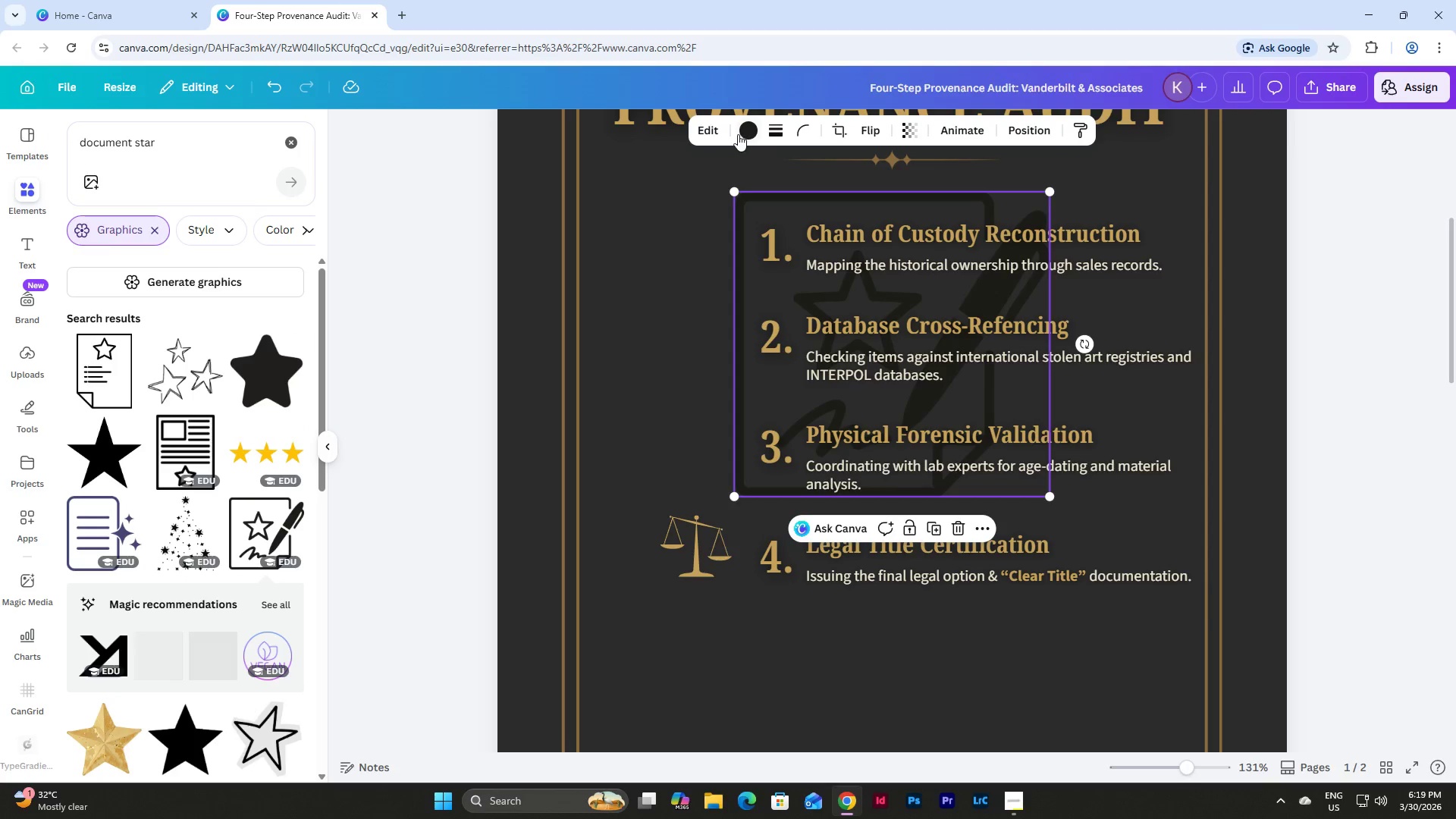 
left_click([748, 133])
 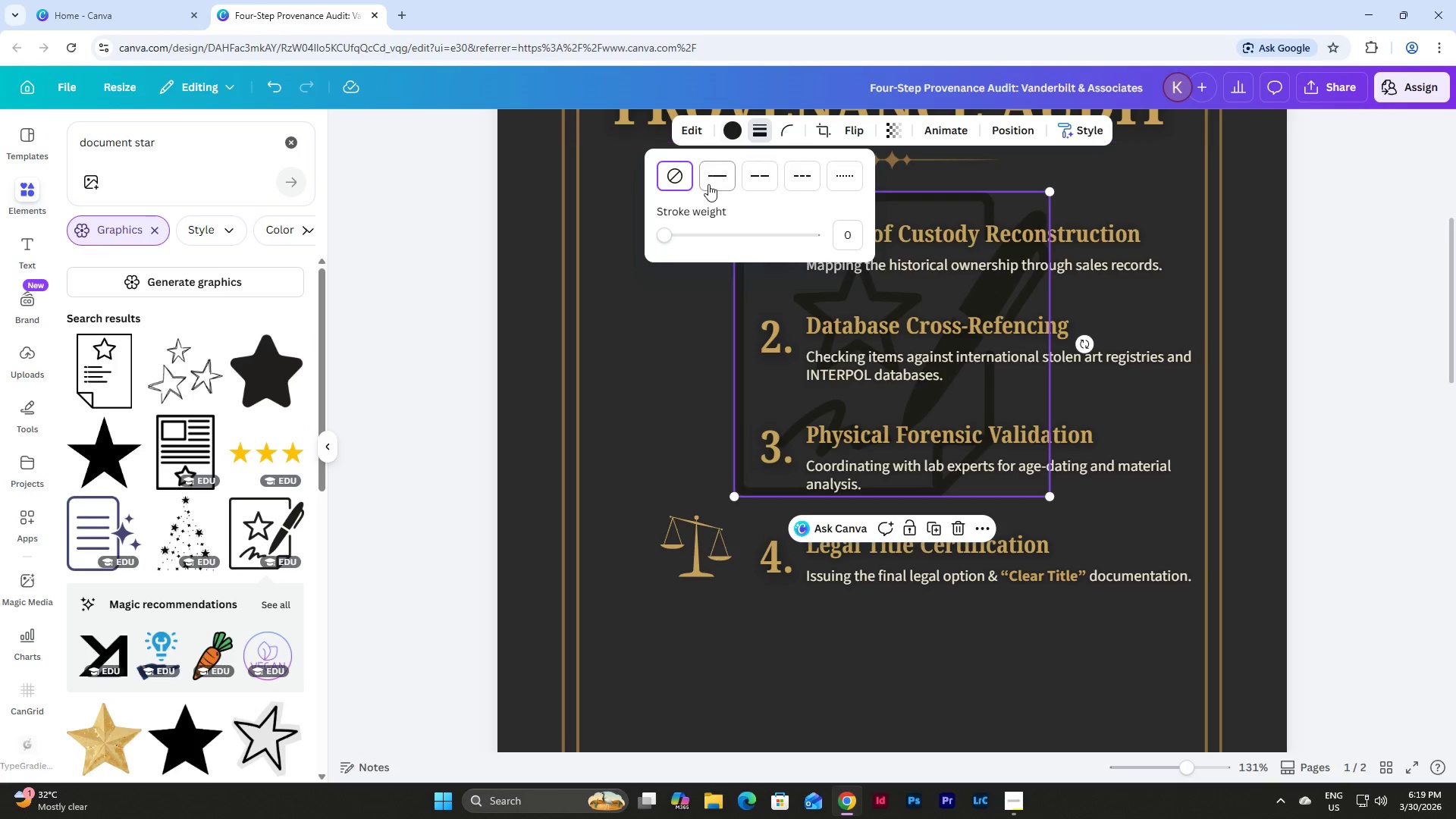 
left_click([714, 177])
 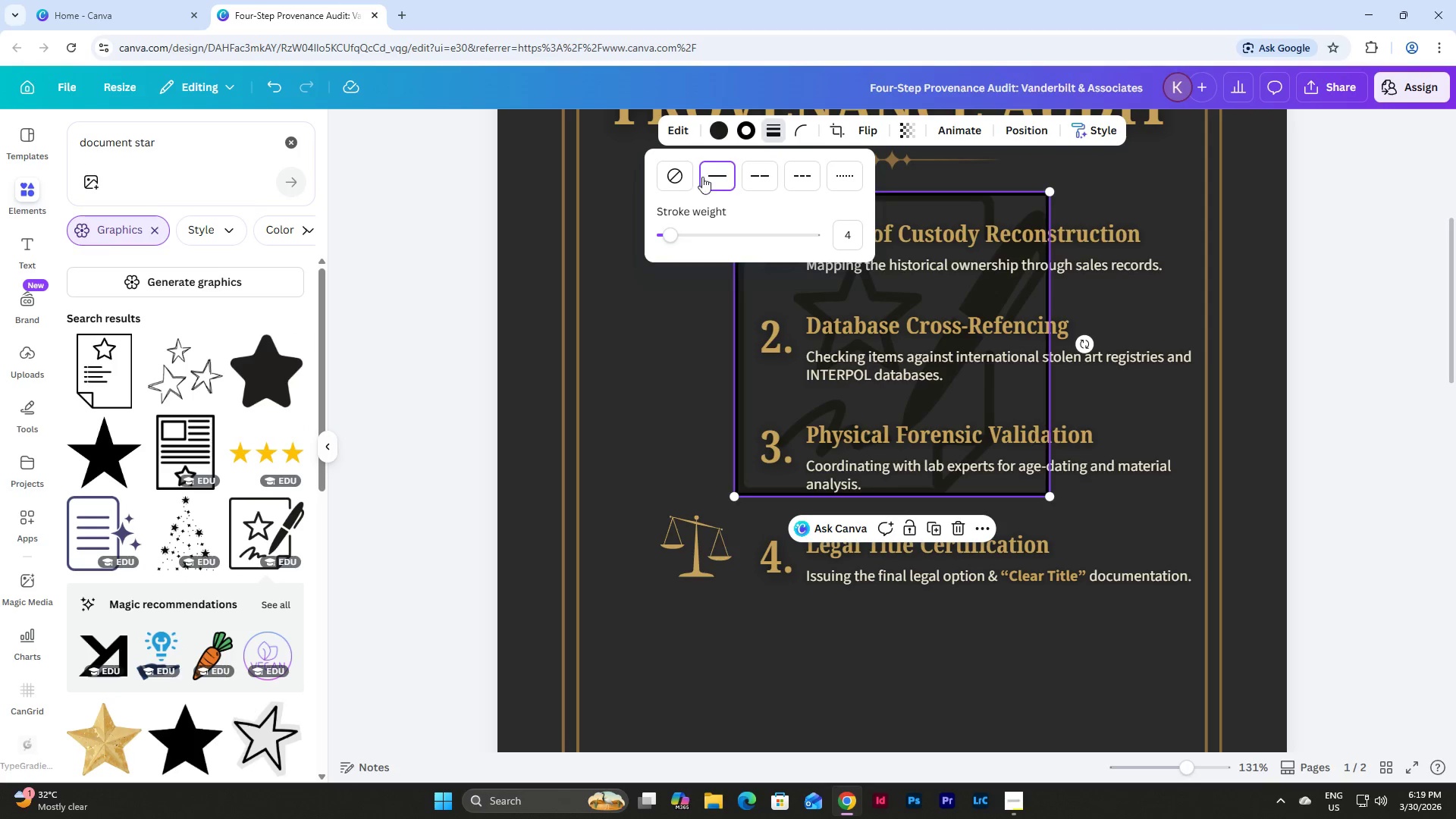 
left_click([676, 180])
 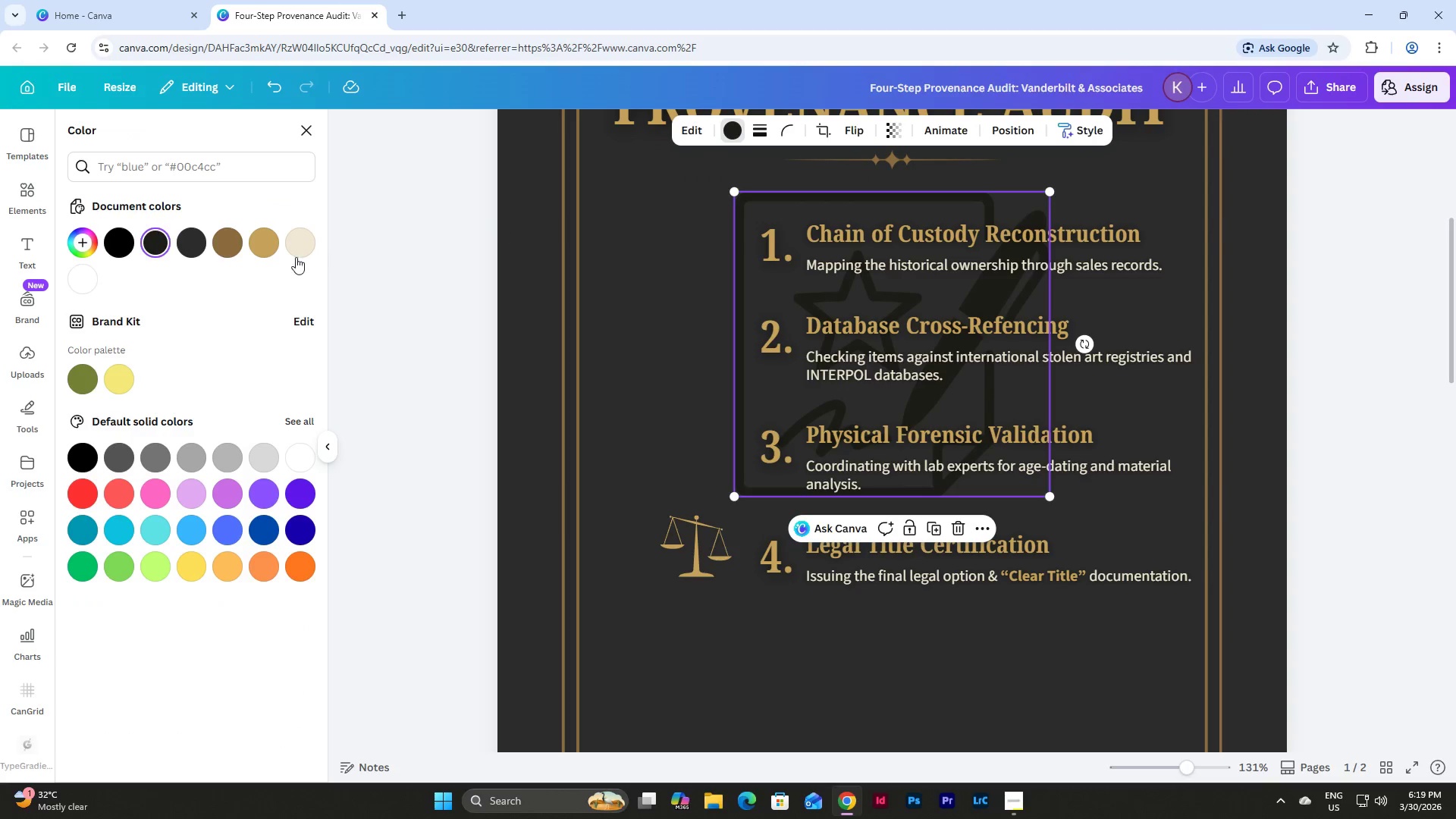 
left_click([271, 237])
 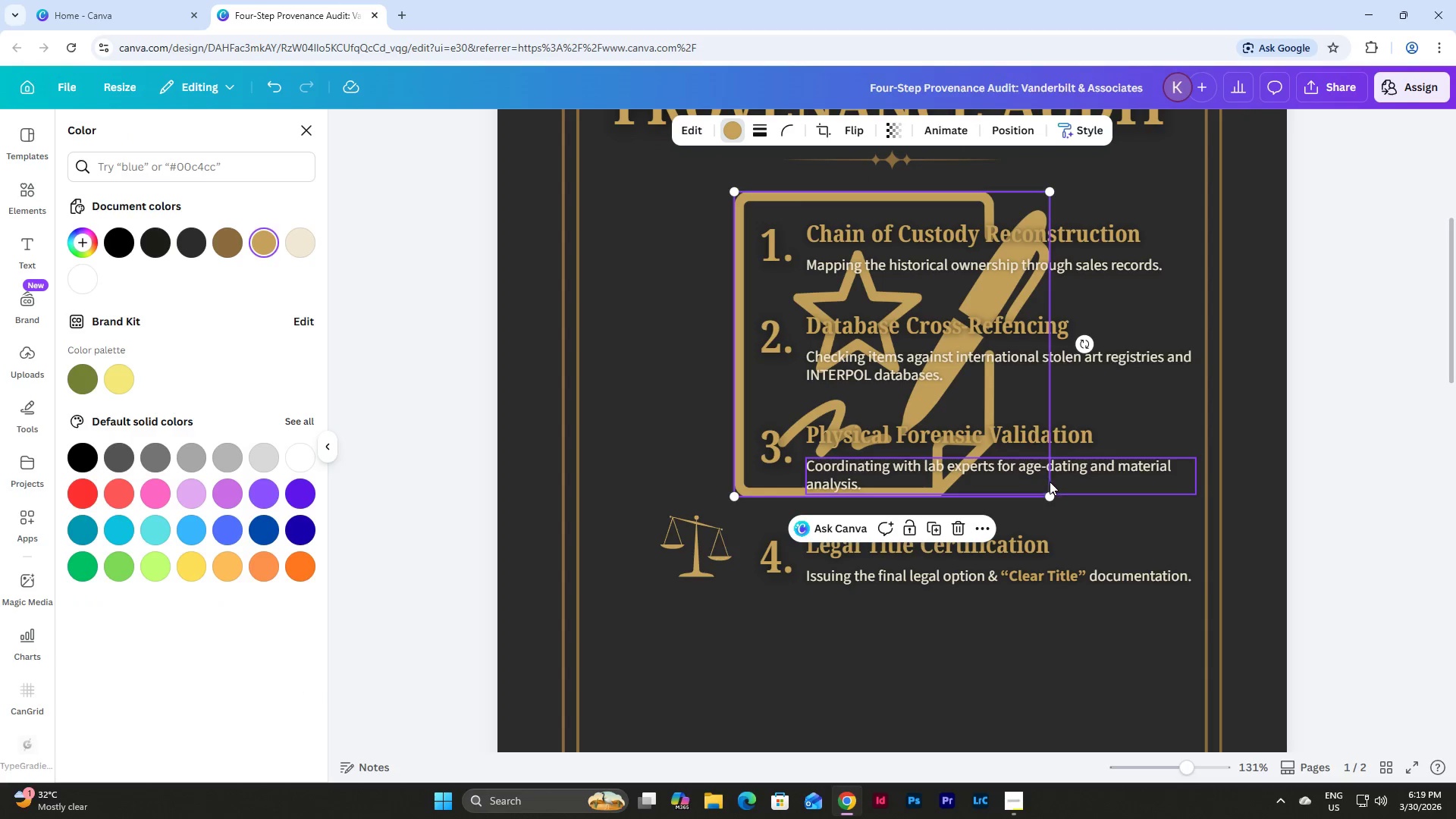 
left_click_drag(start_coordinate=[1051, 491], to_coordinate=[894, 264])
 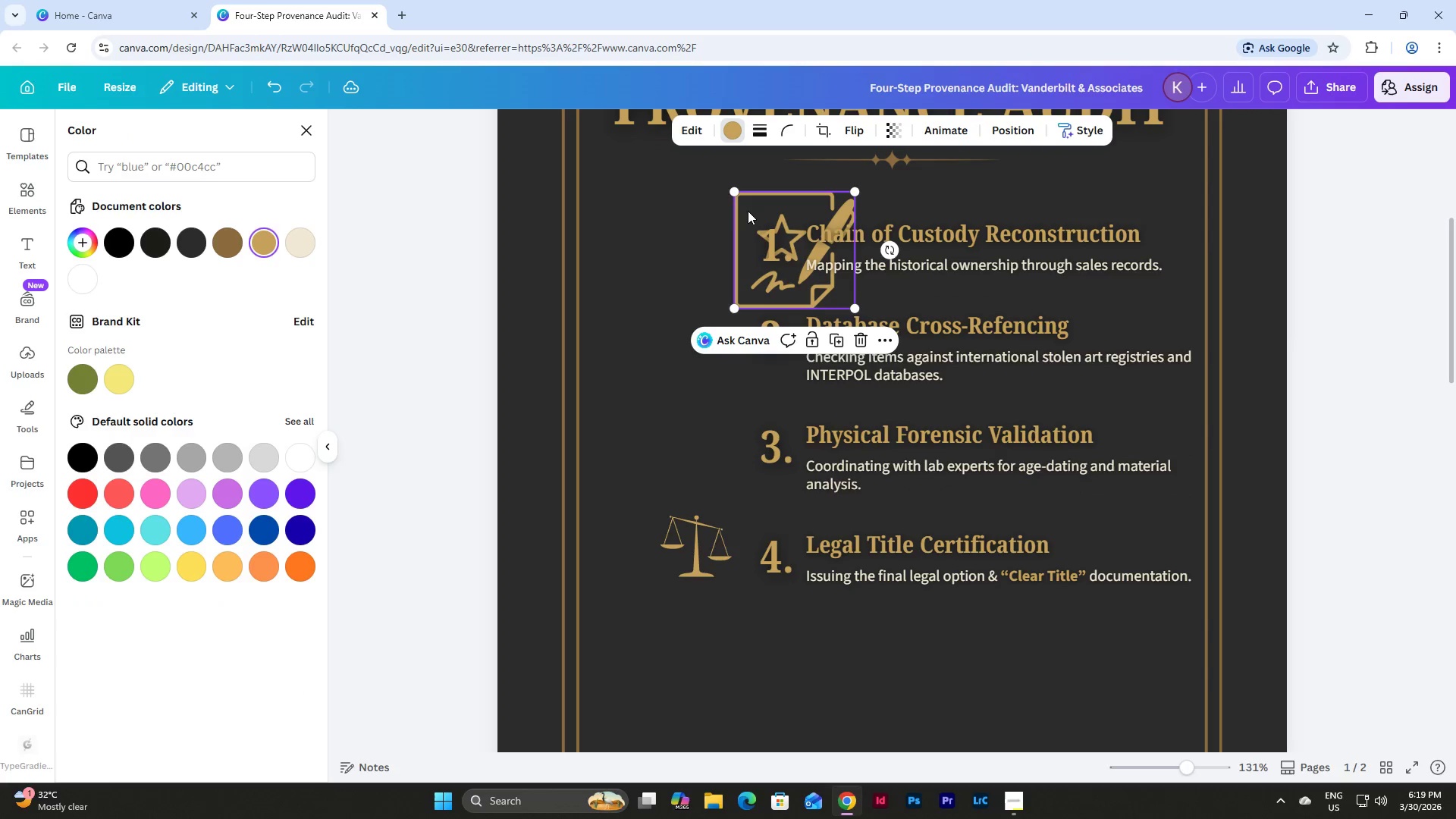 
left_click_drag(start_coordinate=[748, 211], to_coordinate=[605, 479])
 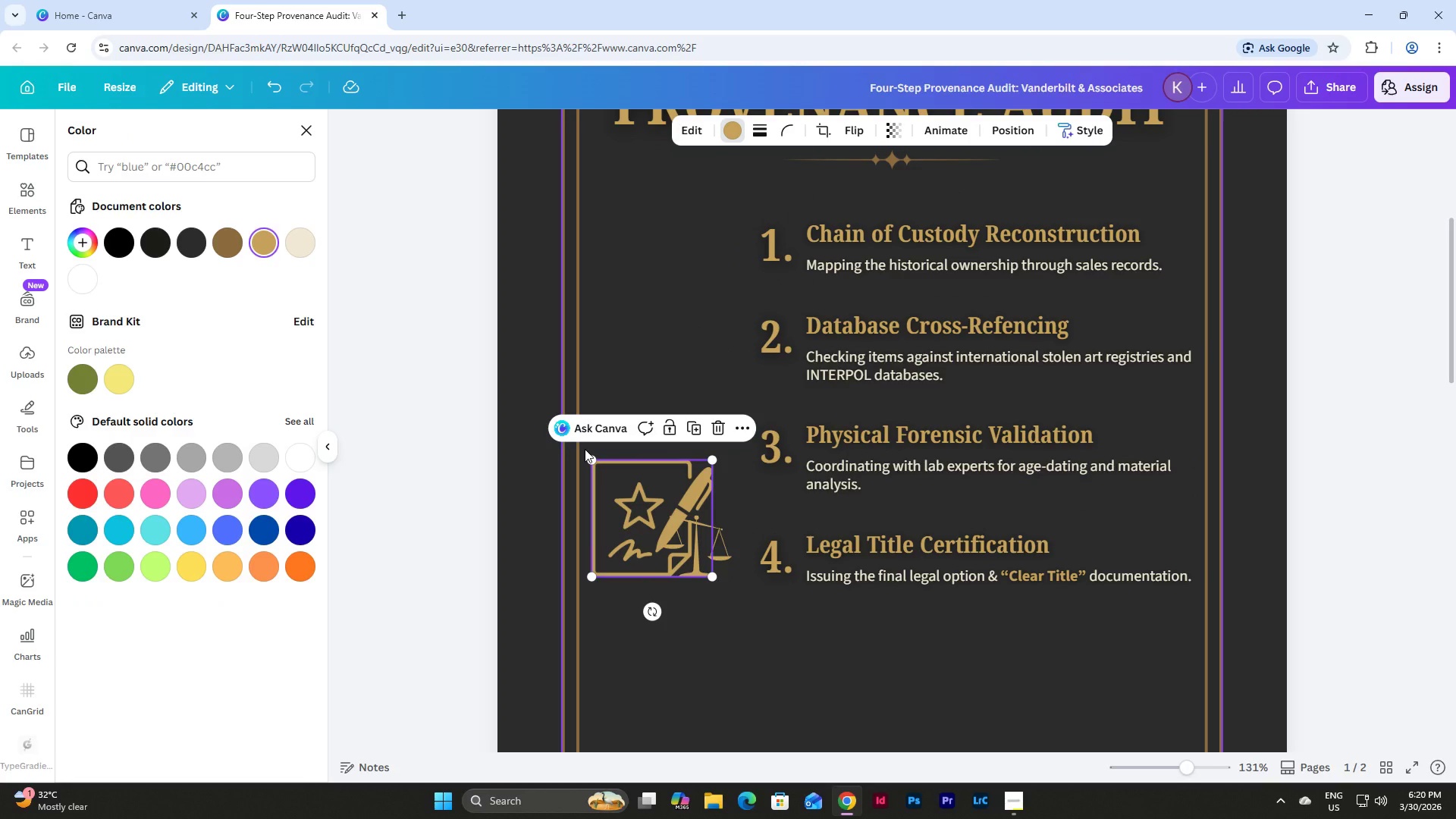 
left_click_drag(start_coordinate=[585, 449], to_coordinate=[620, 498])
 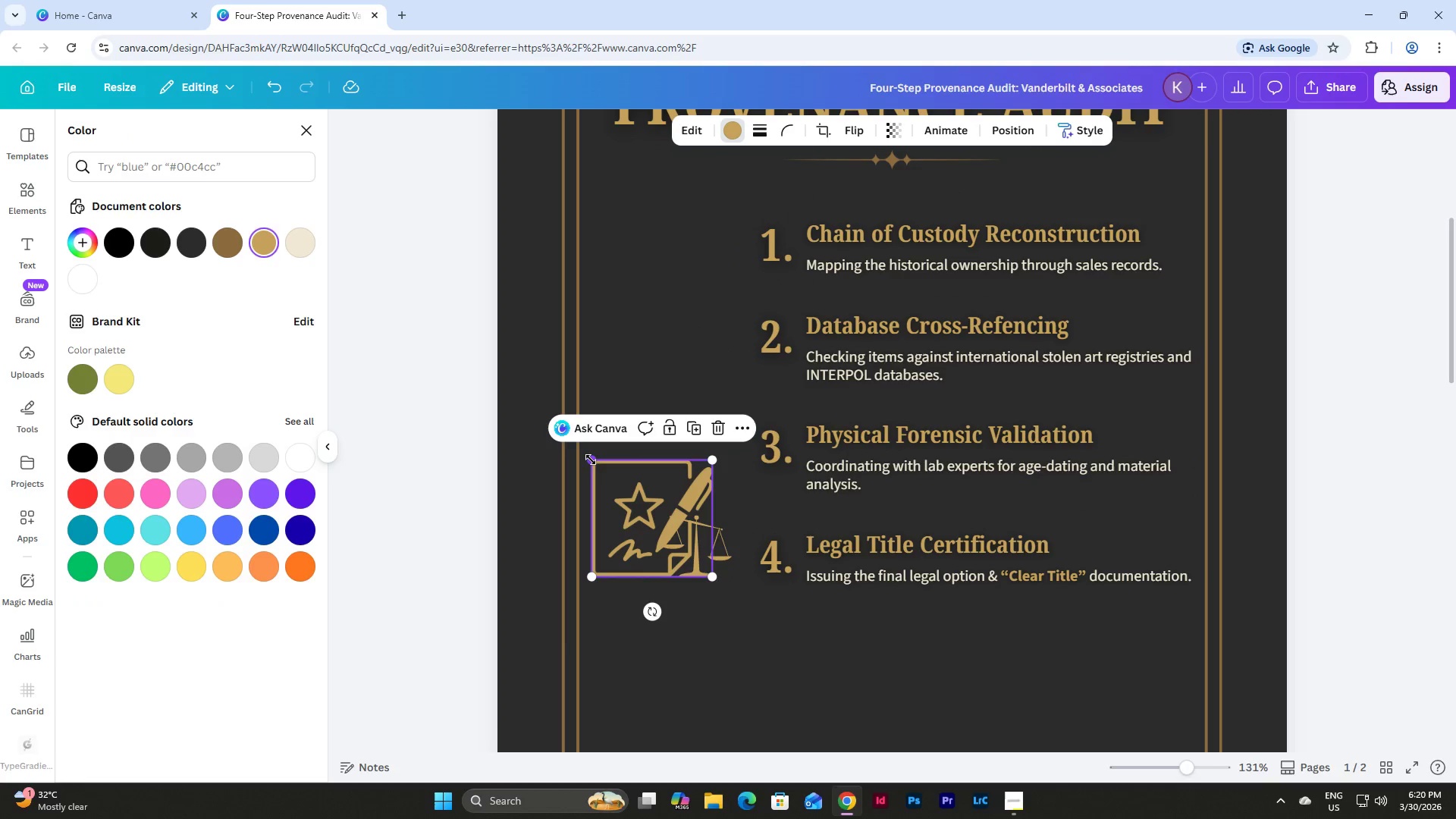 
left_click_drag(start_coordinate=[591, 458], to_coordinate=[651, 513])
 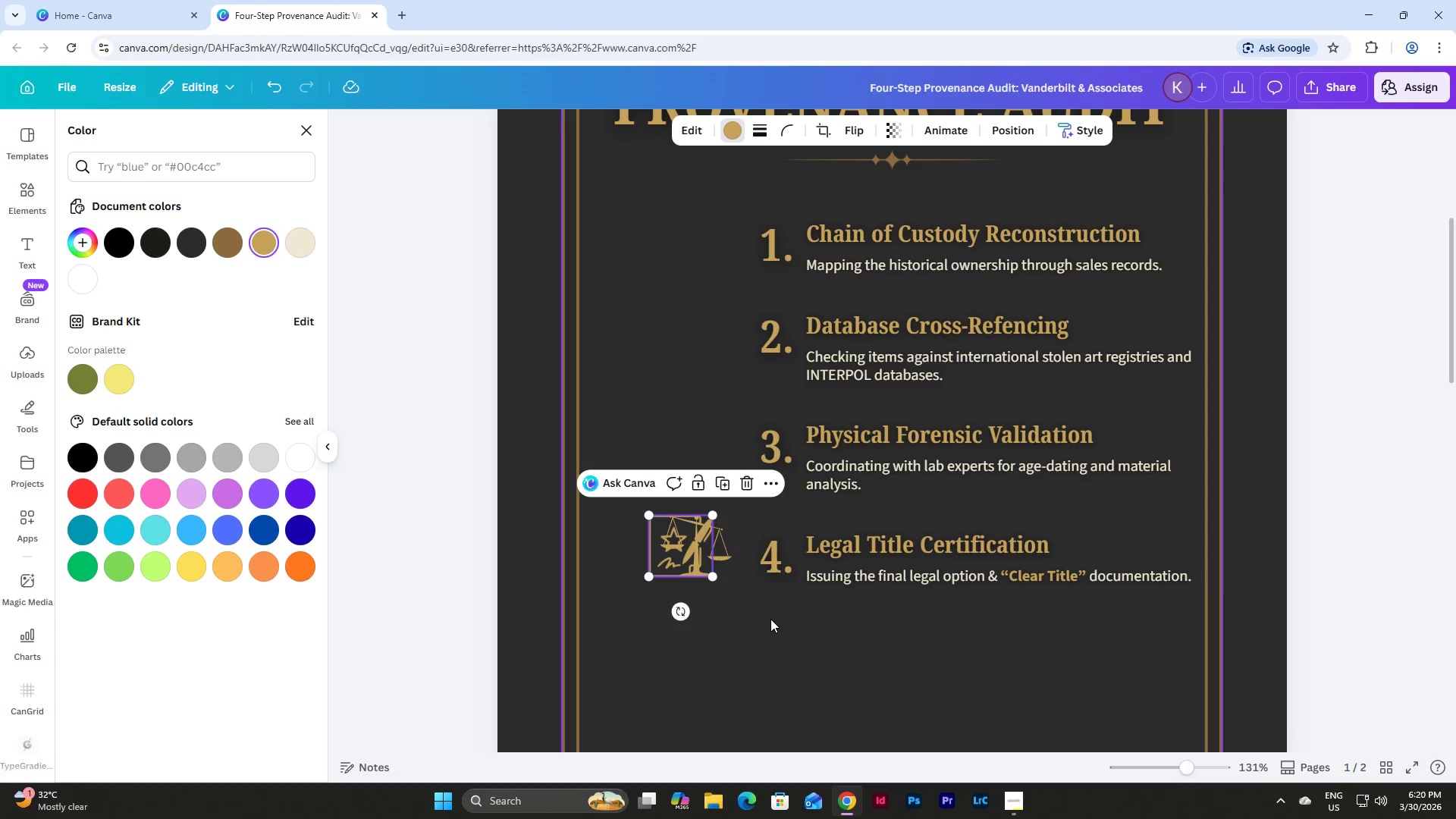 
left_click([770, 618])
 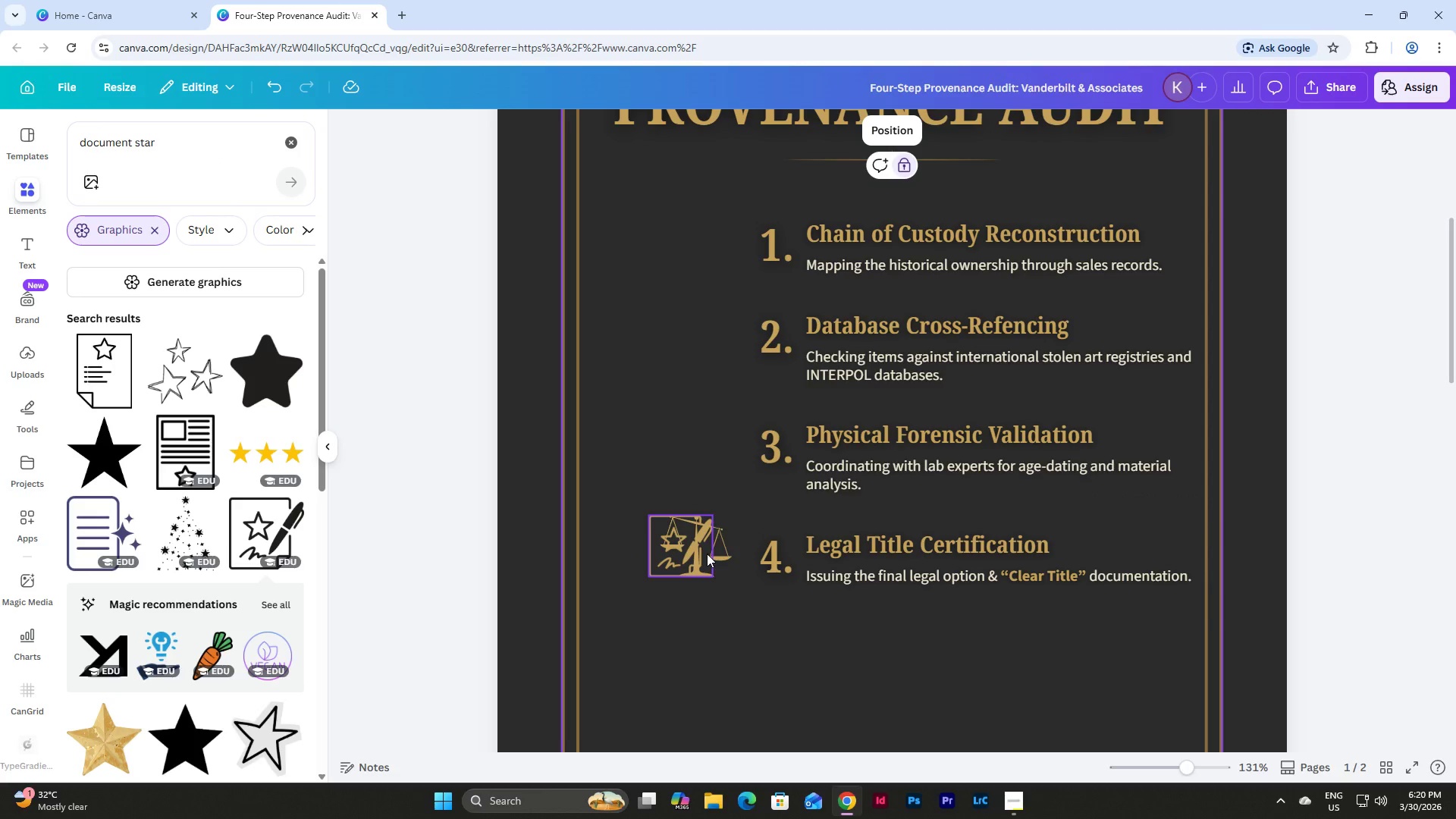 
left_click_drag(start_coordinate=[716, 545], to_coordinate=[756, 626])
 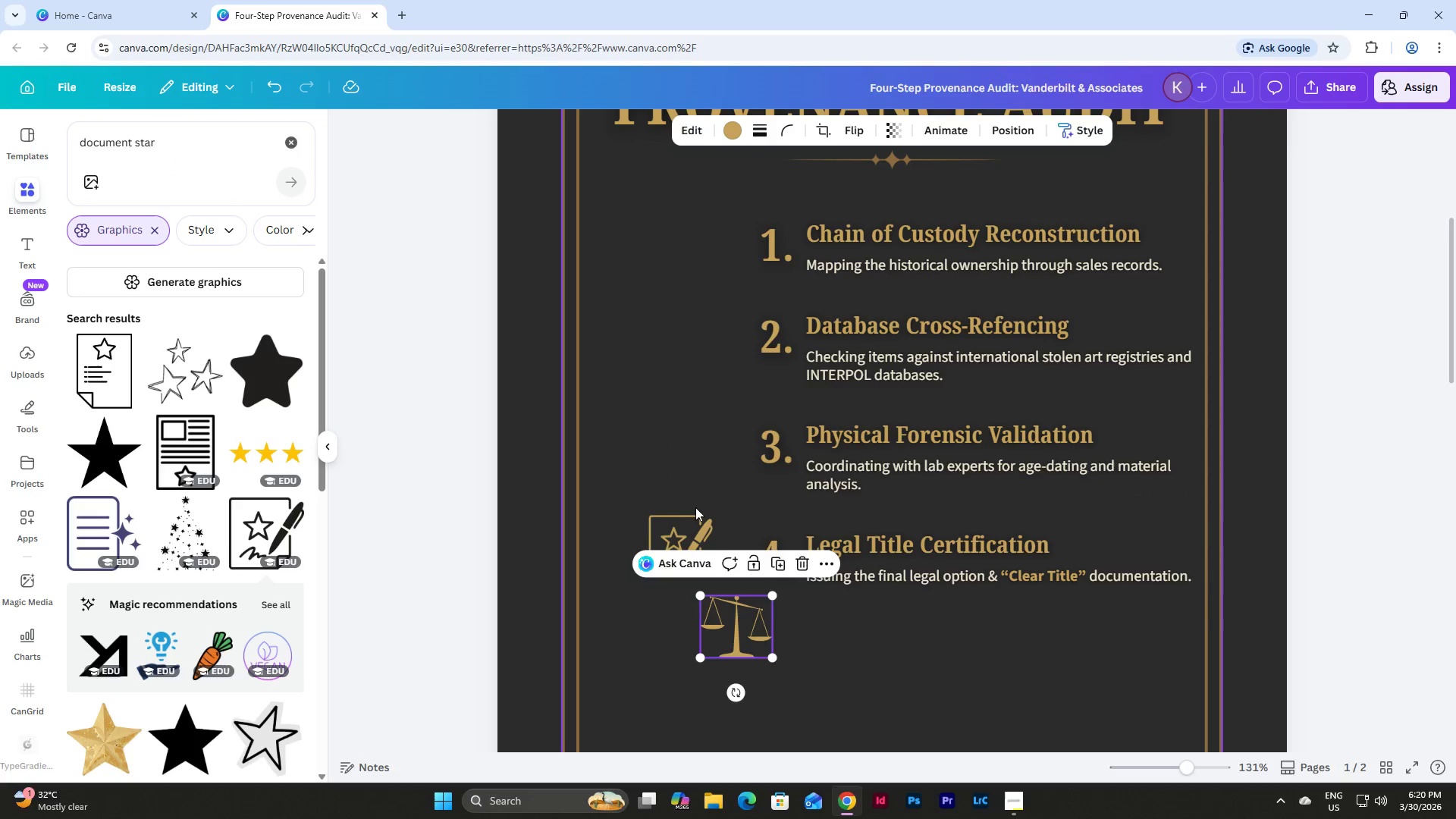 
left_click([827, 684])
 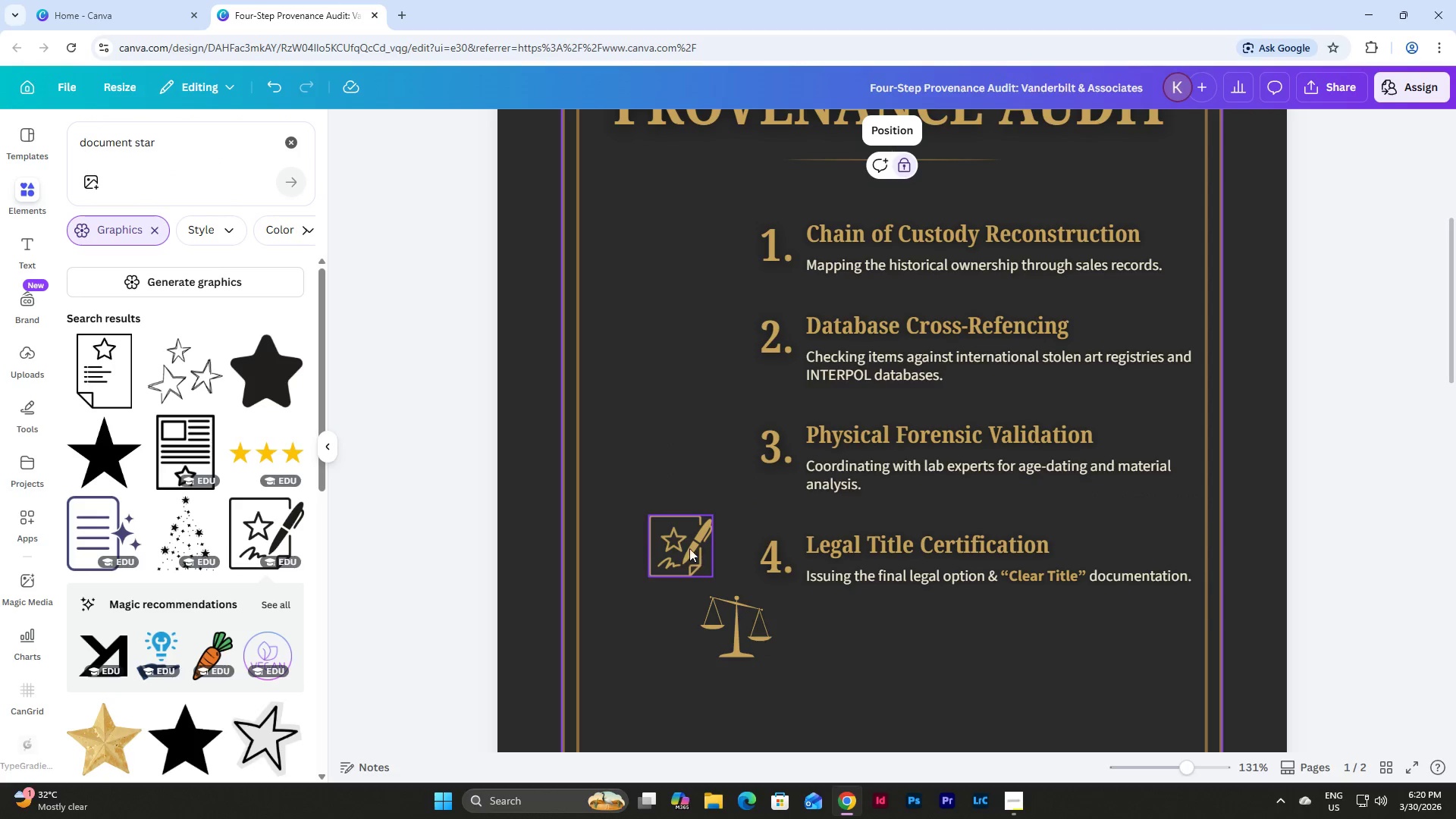 
left_click_drag(start_coordinate=[687, 547], to_coordinate=[648, 540])
 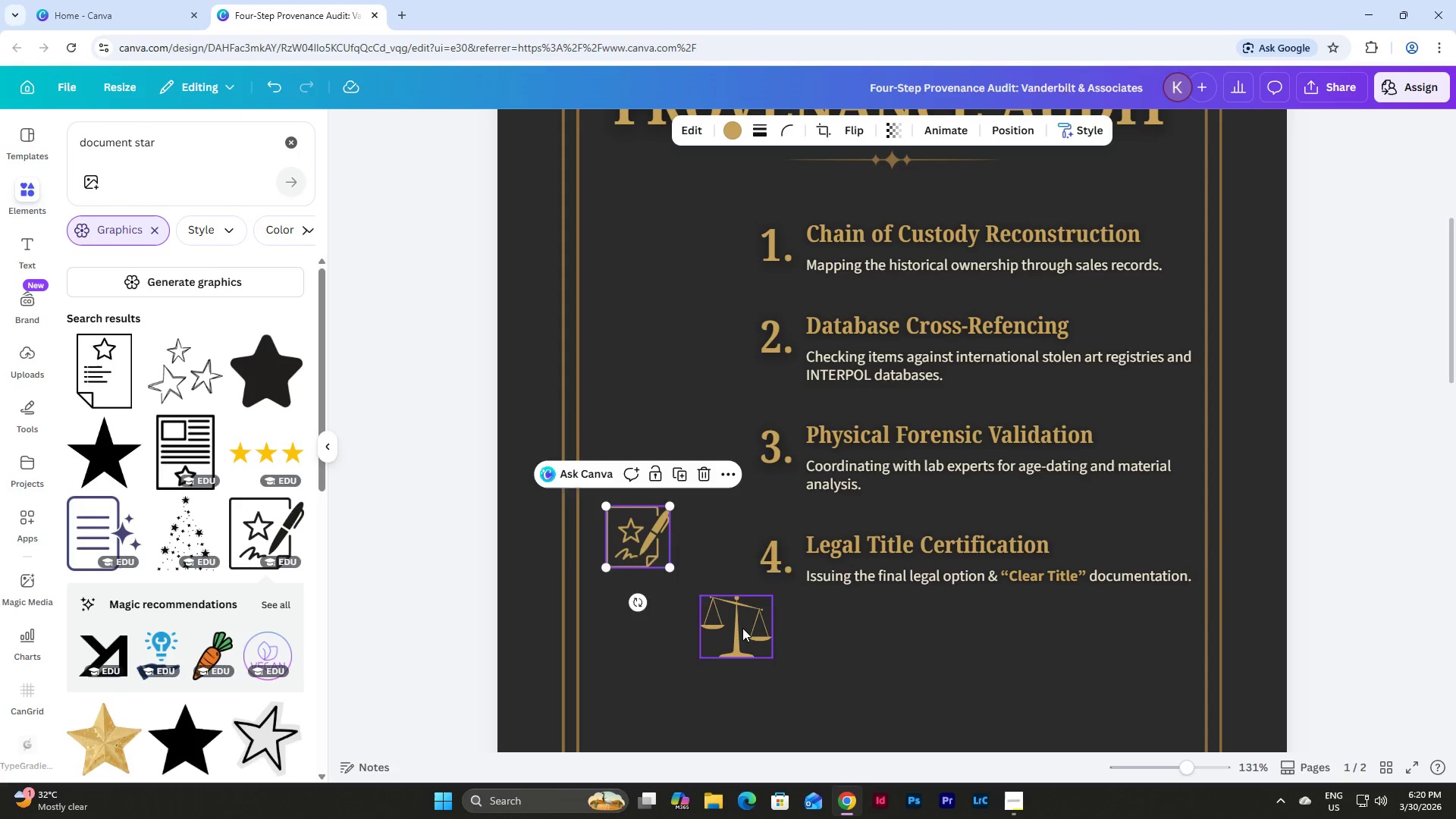 
left_click_drag(start_coordinate=[742, 628], to_coordinate=[702, 579])
 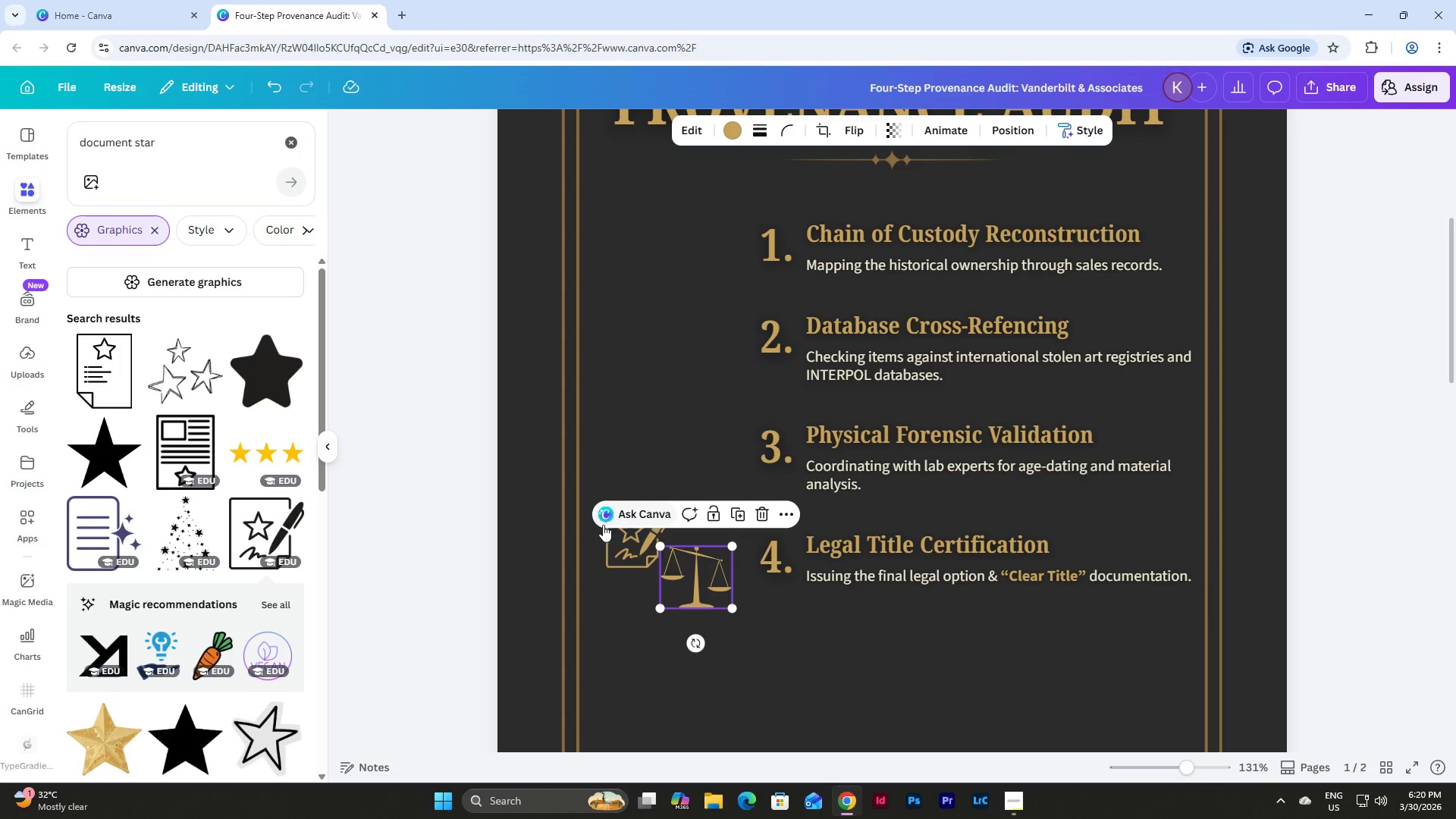 
left_click_drag(start_coordinate=[620, 531], to_coordinate=[620, 519])
 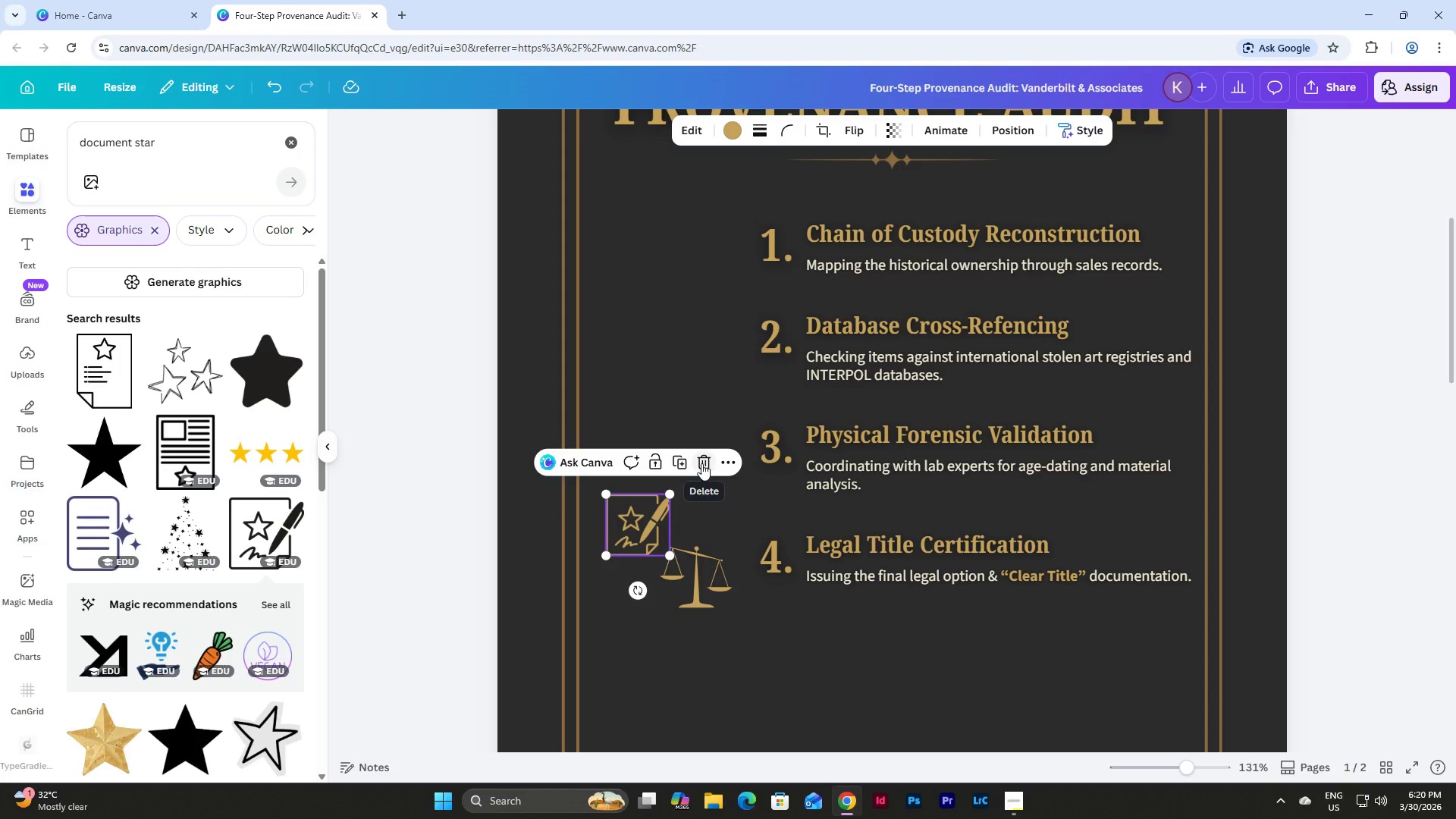 
left_click([701, 463])
 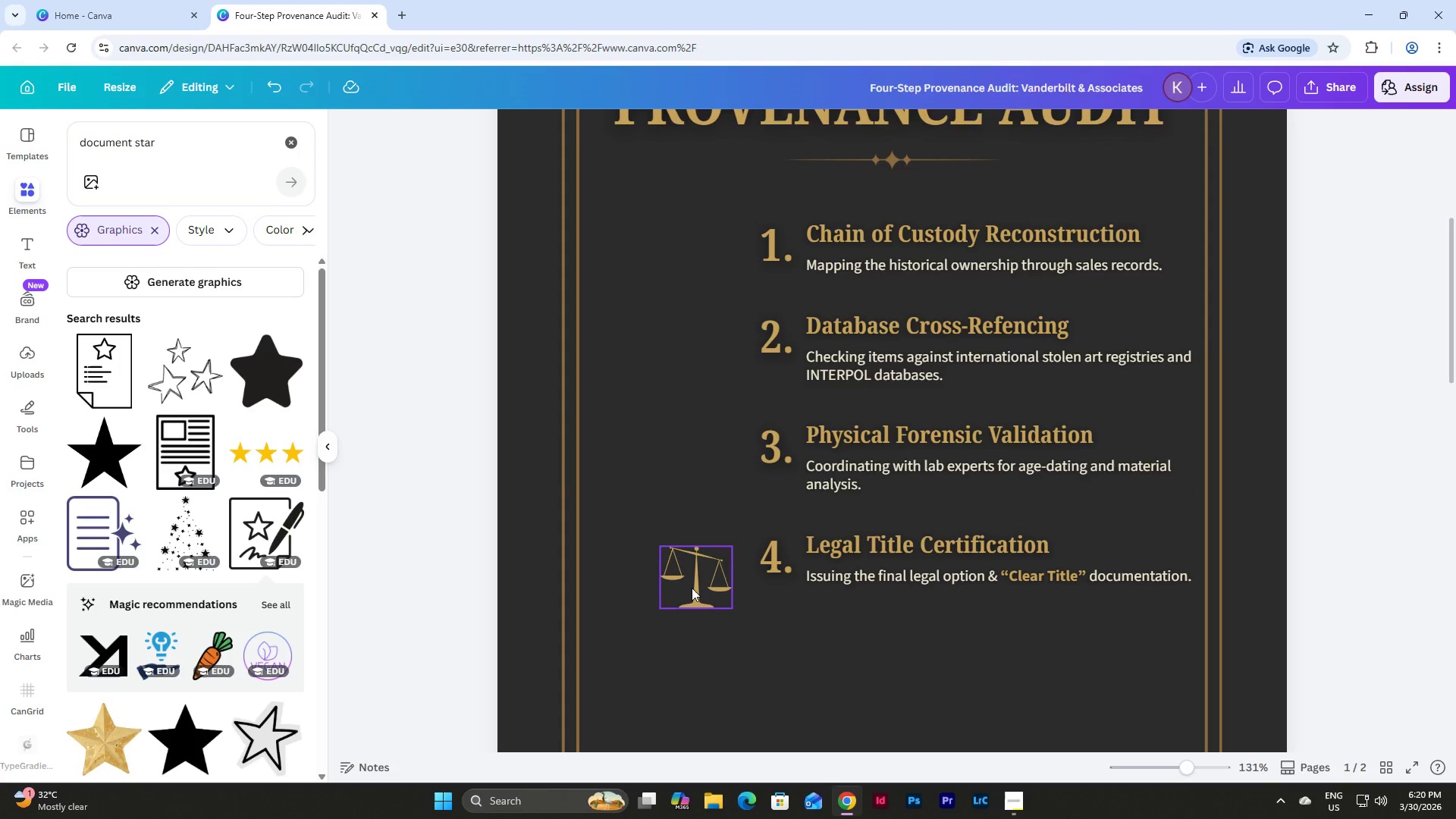 
left_click([692, 588])
 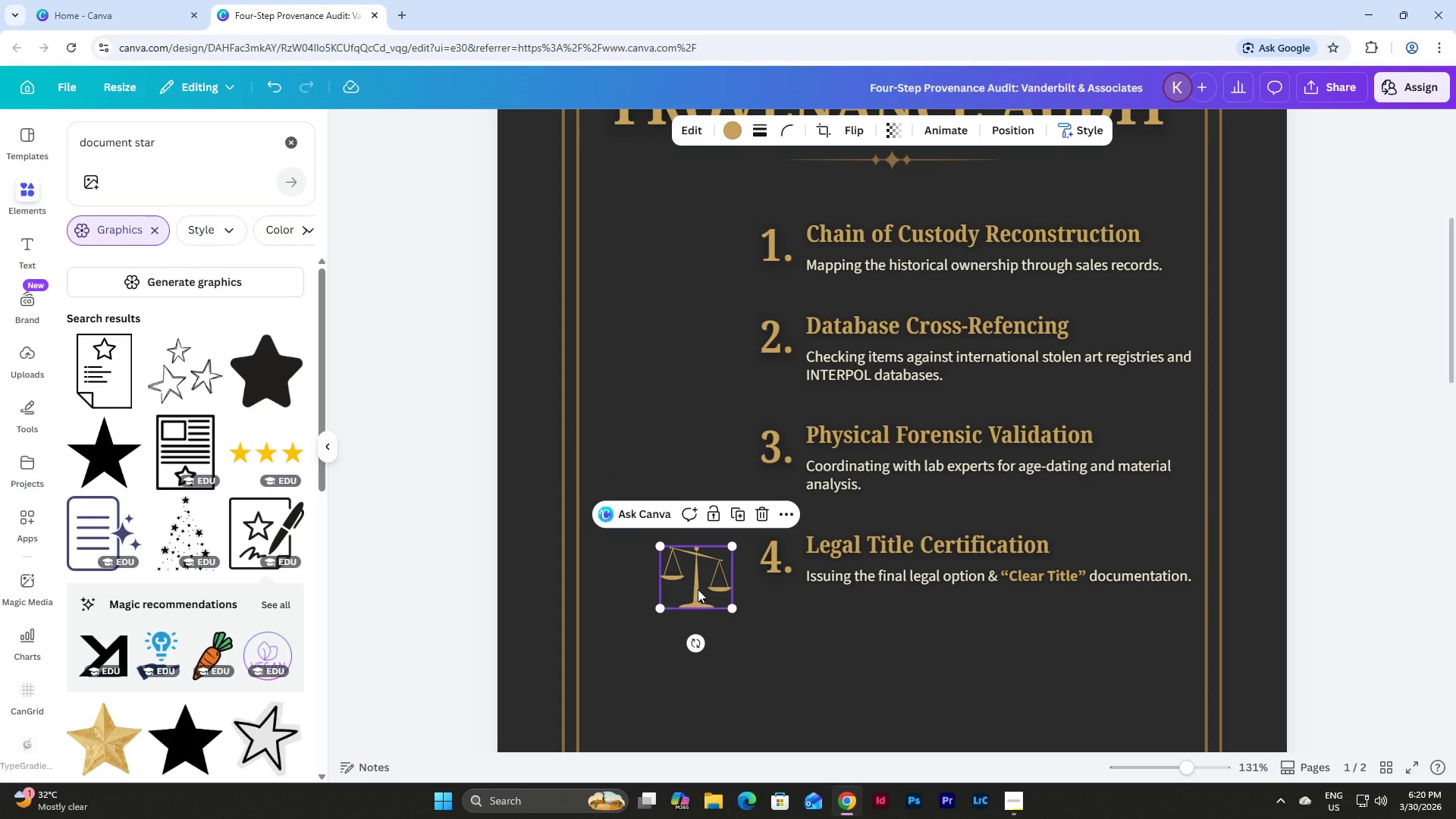 
left_click_drag(start_coordinate=[698, 588], to_coordinate=[686, 566])
 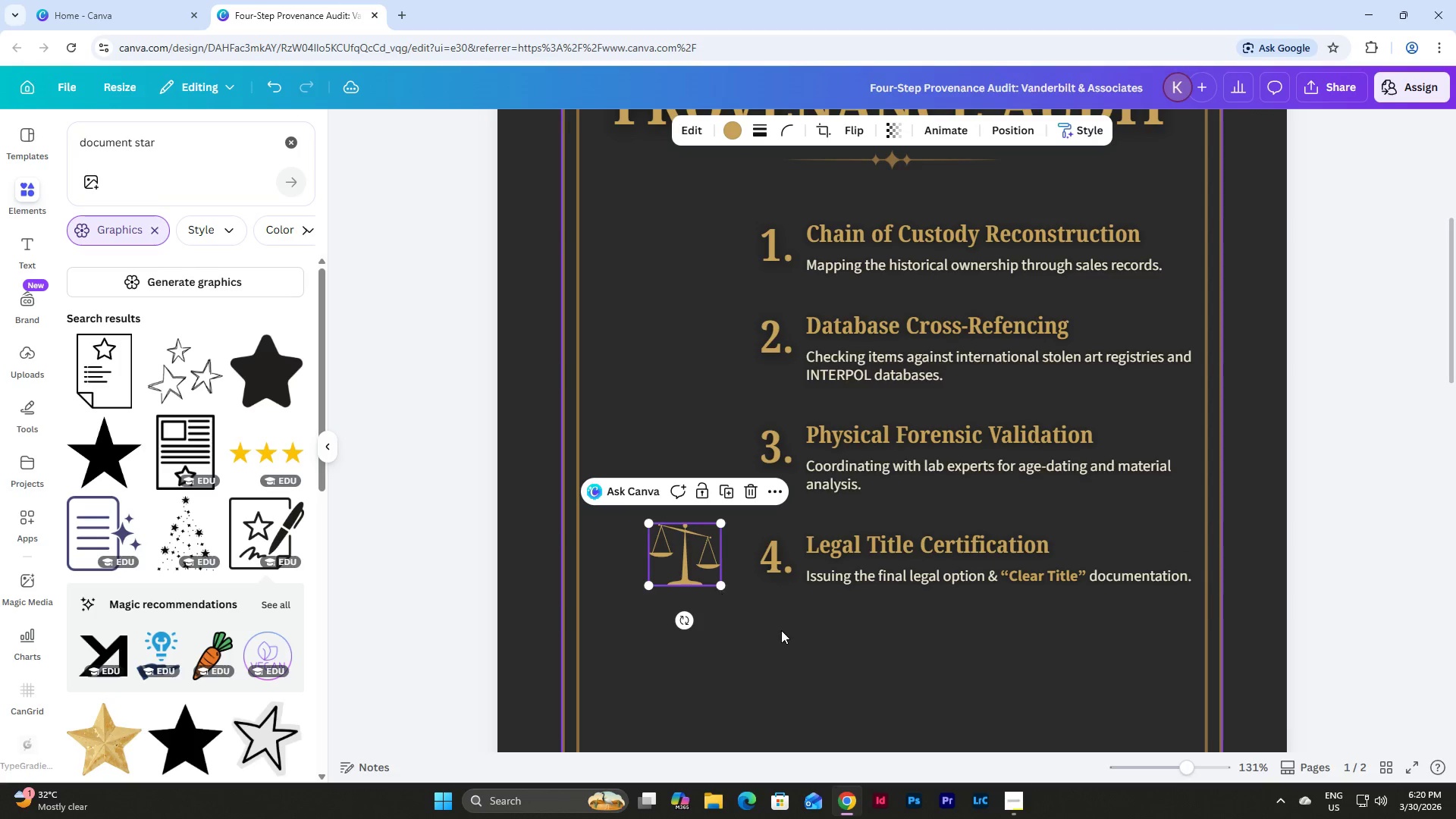 
left_click([782, 631])
 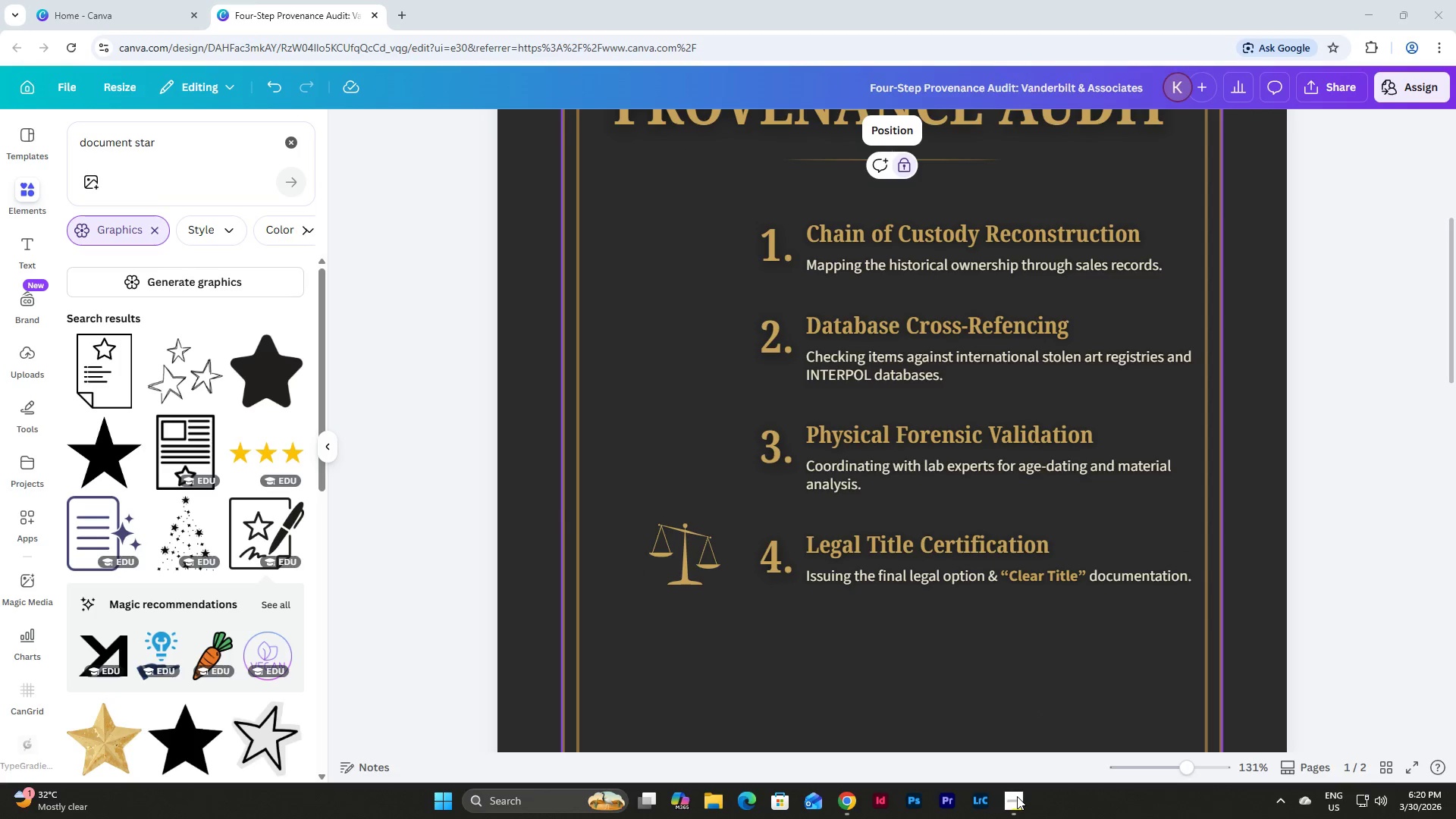 
left_click([1009, 793])